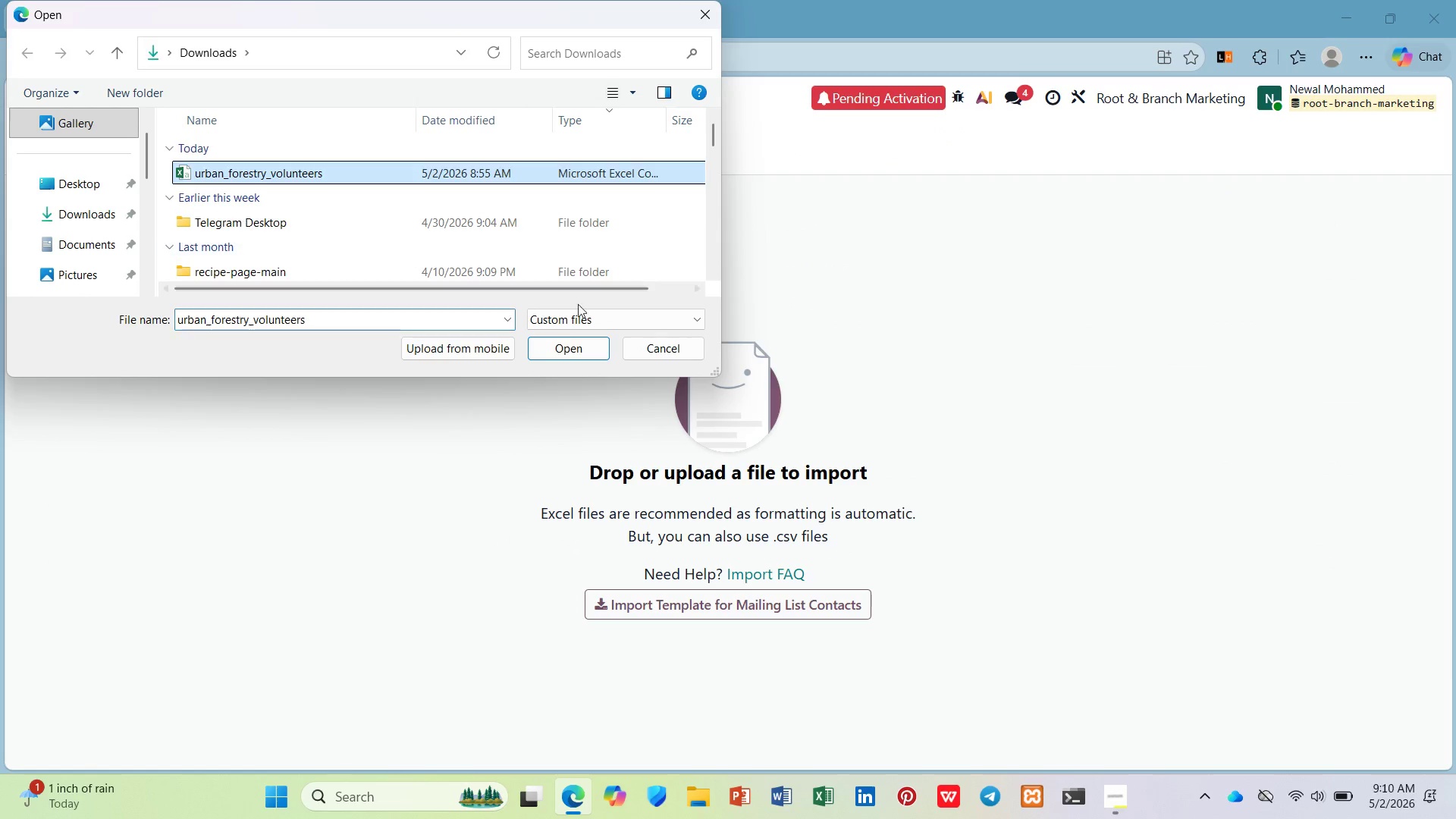 
left_click([576, 359])
 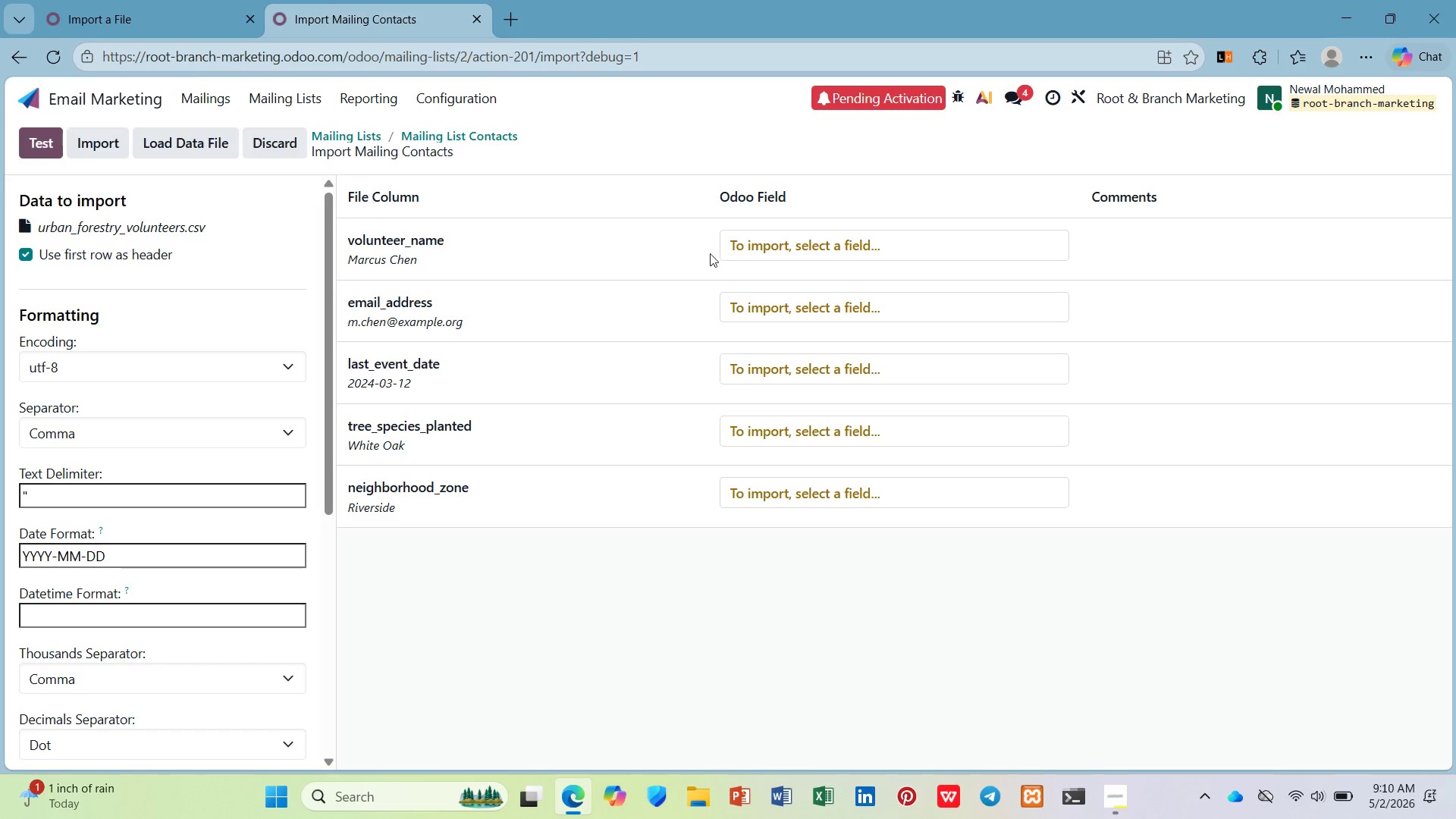 
left_click([915, 247])
 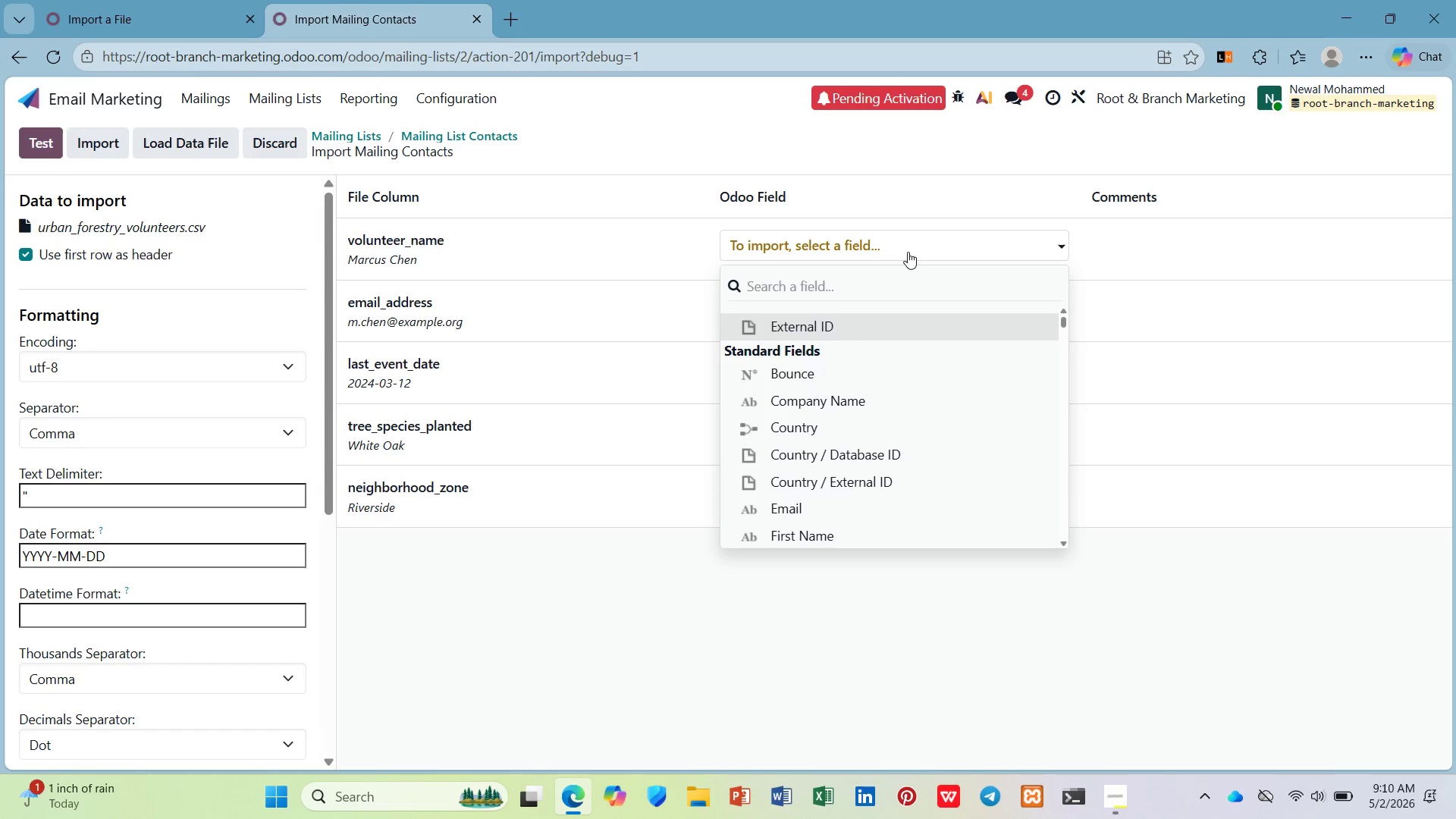 
key(N)
 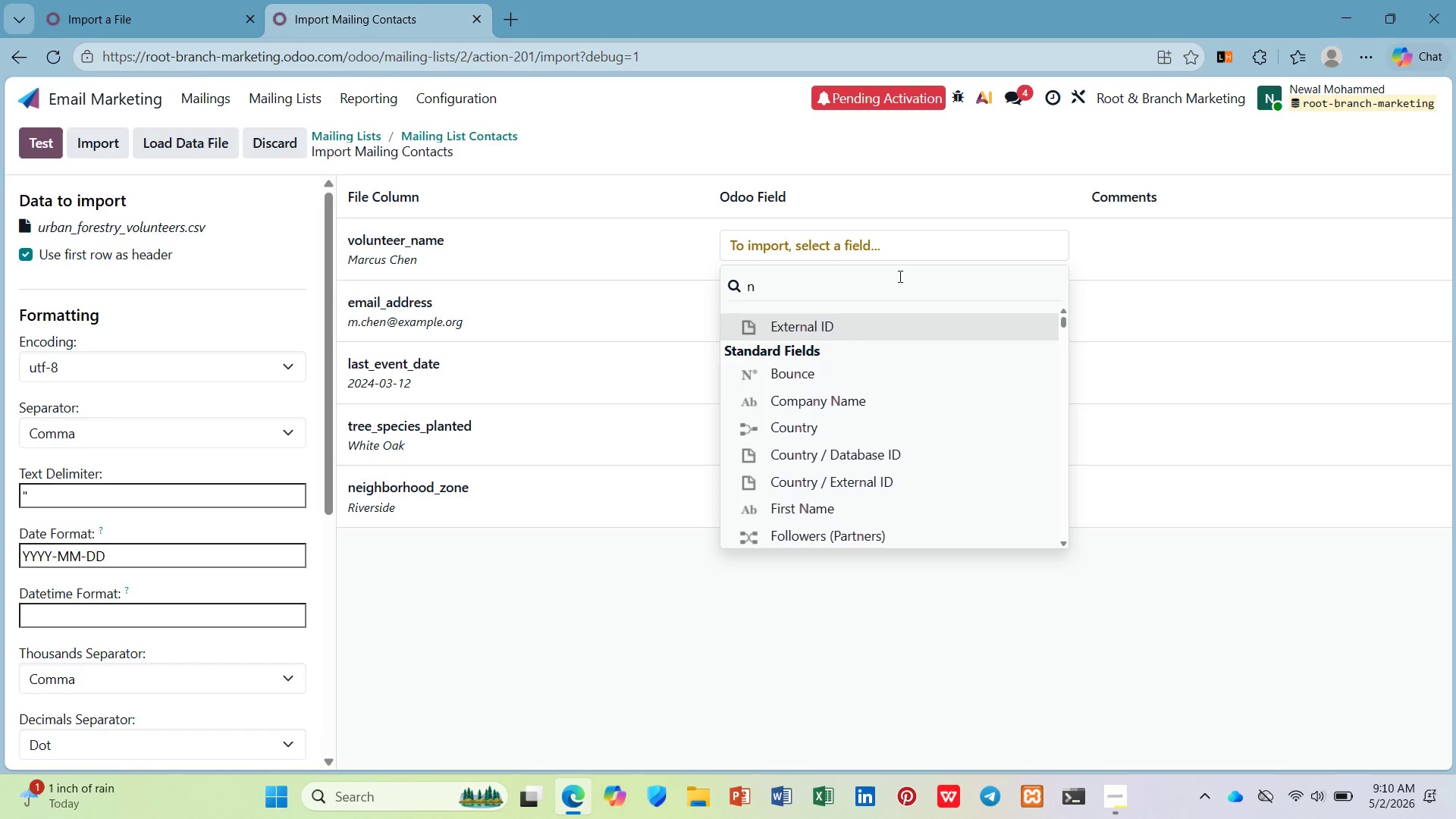 
type(ame)
 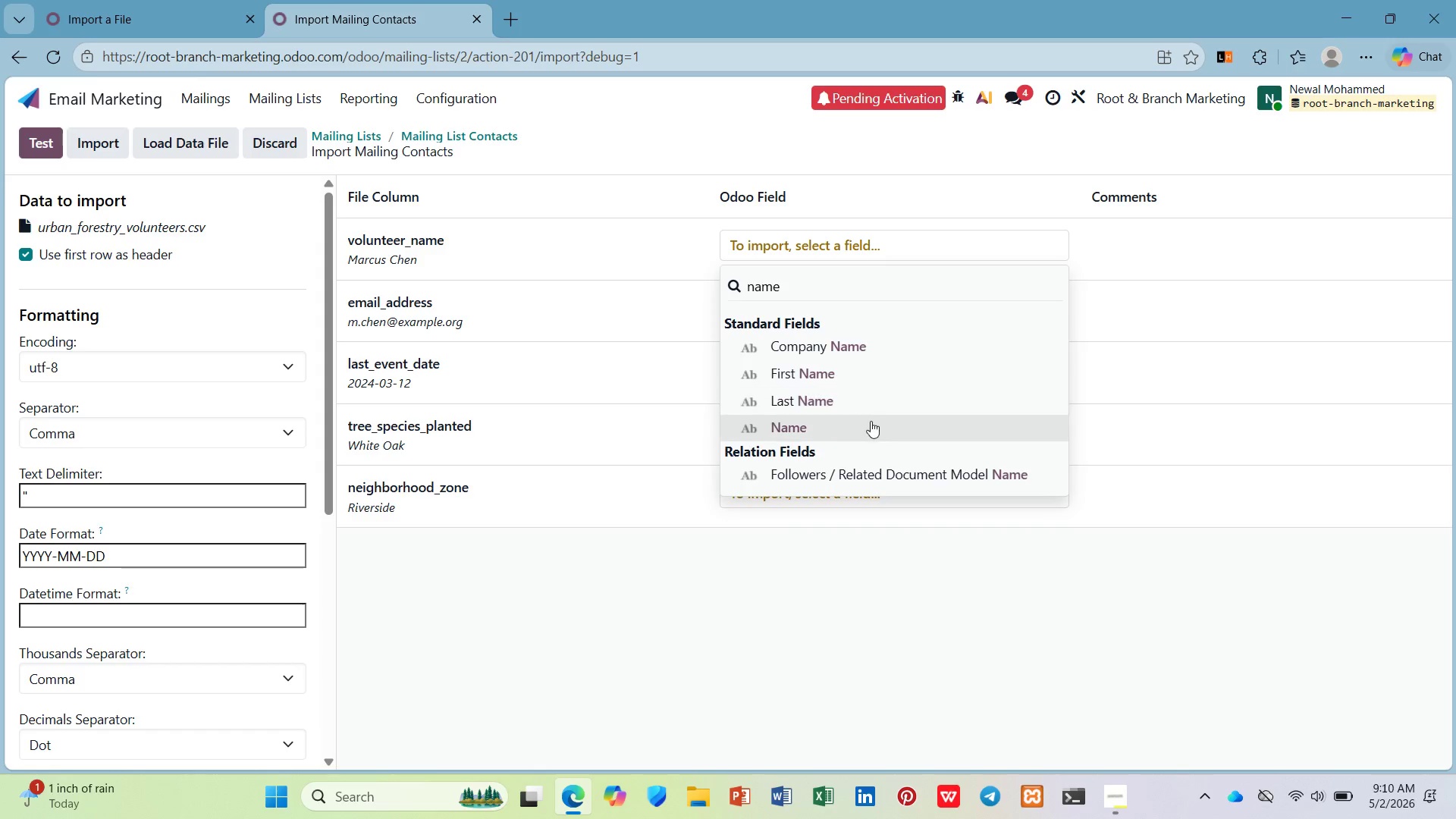 
left_click([871, 423])
 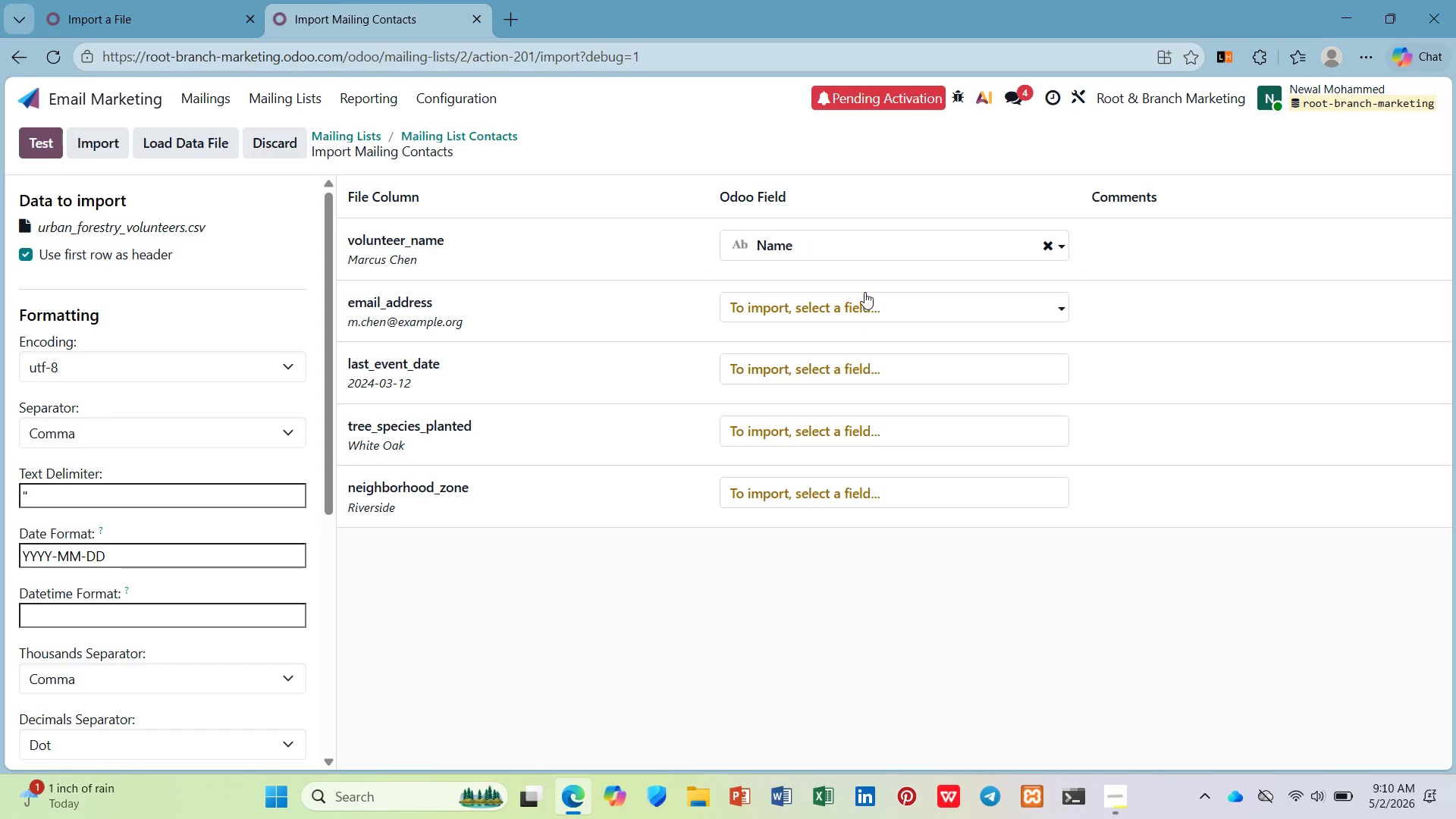 
left_click([864, 292])
 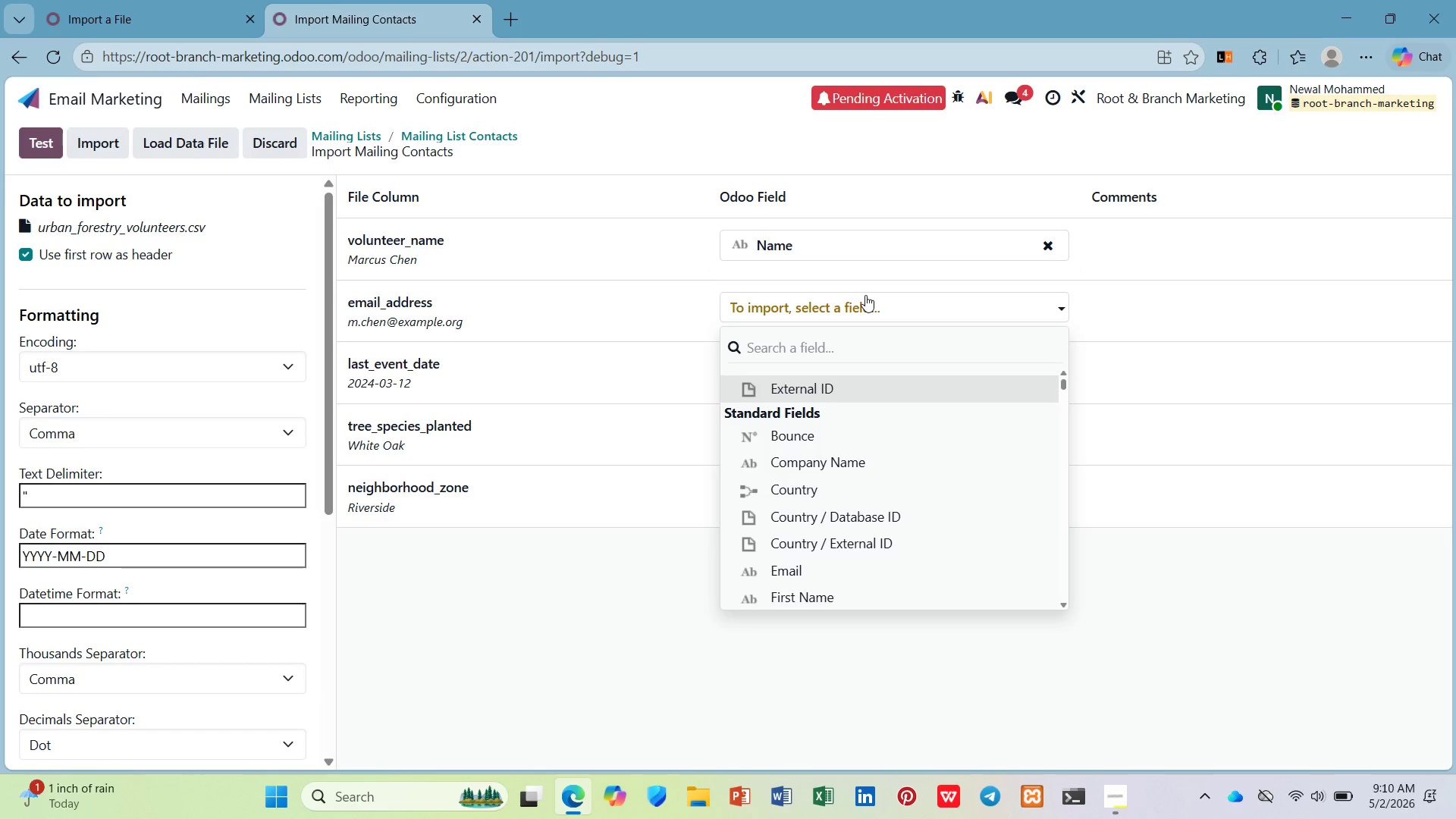 
type(emm)
 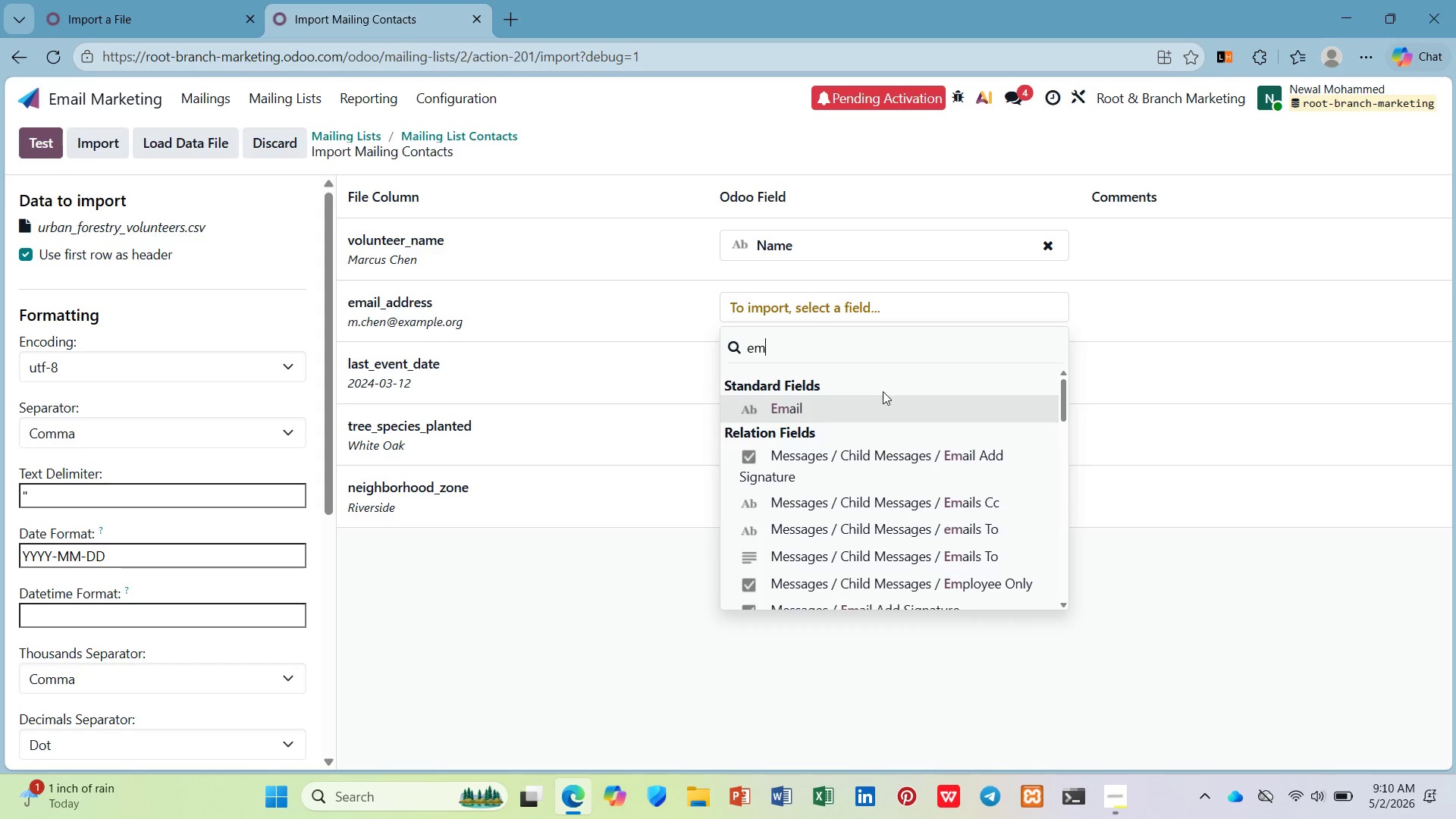 
left_click([887, 405])
 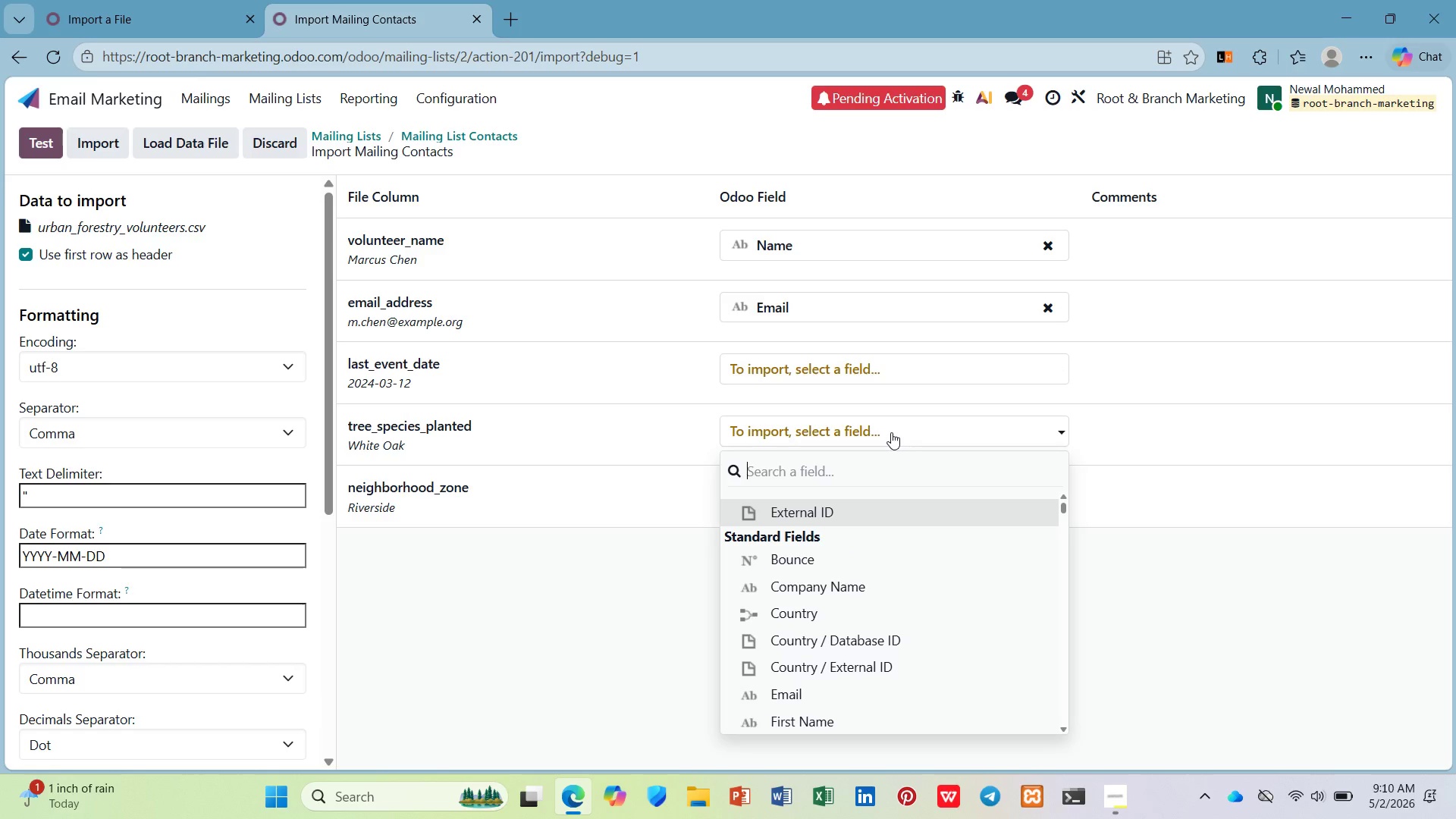 
type(tree)
 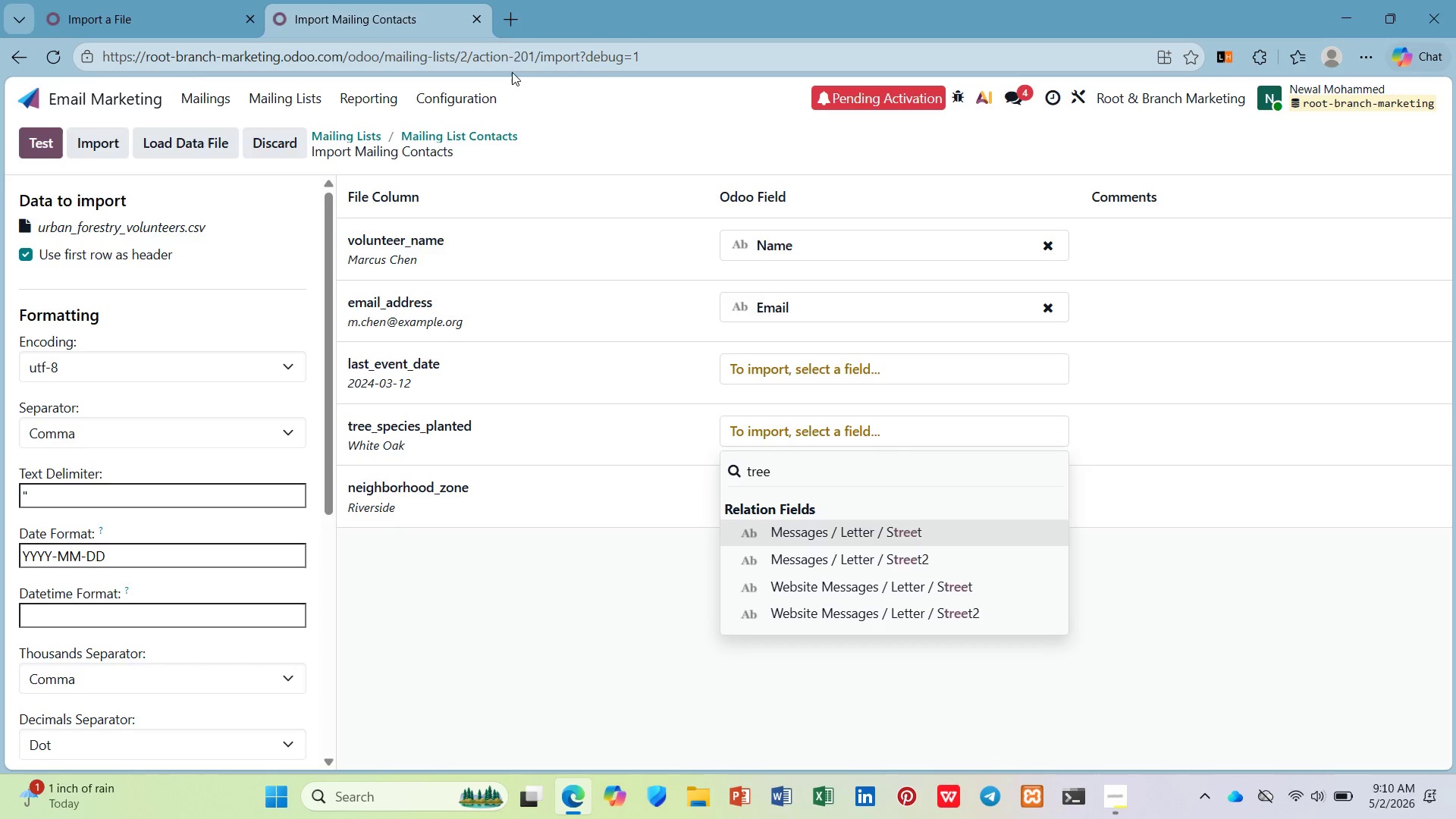 
left_click([470, 21])
 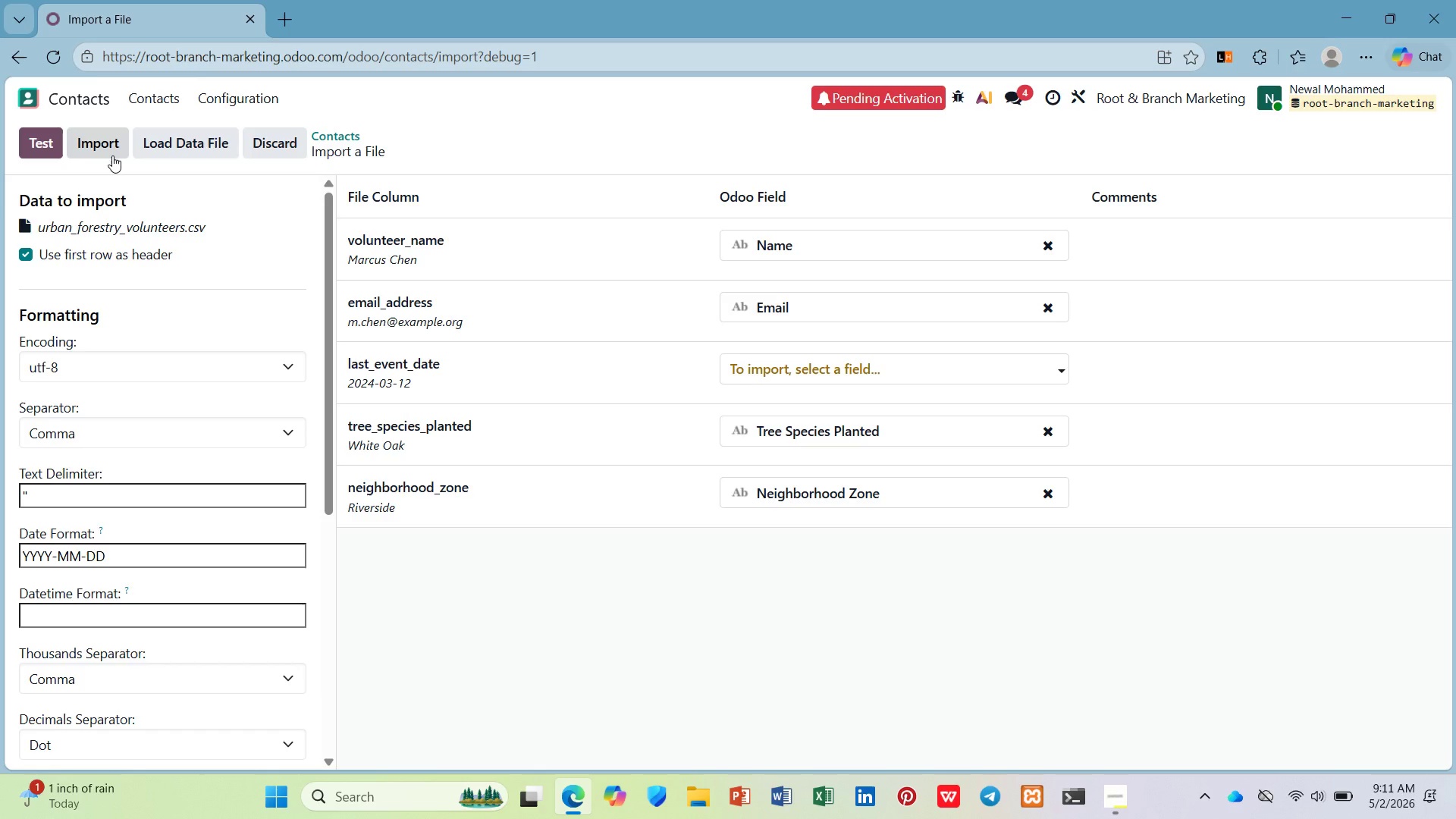 
wait(25.19)
 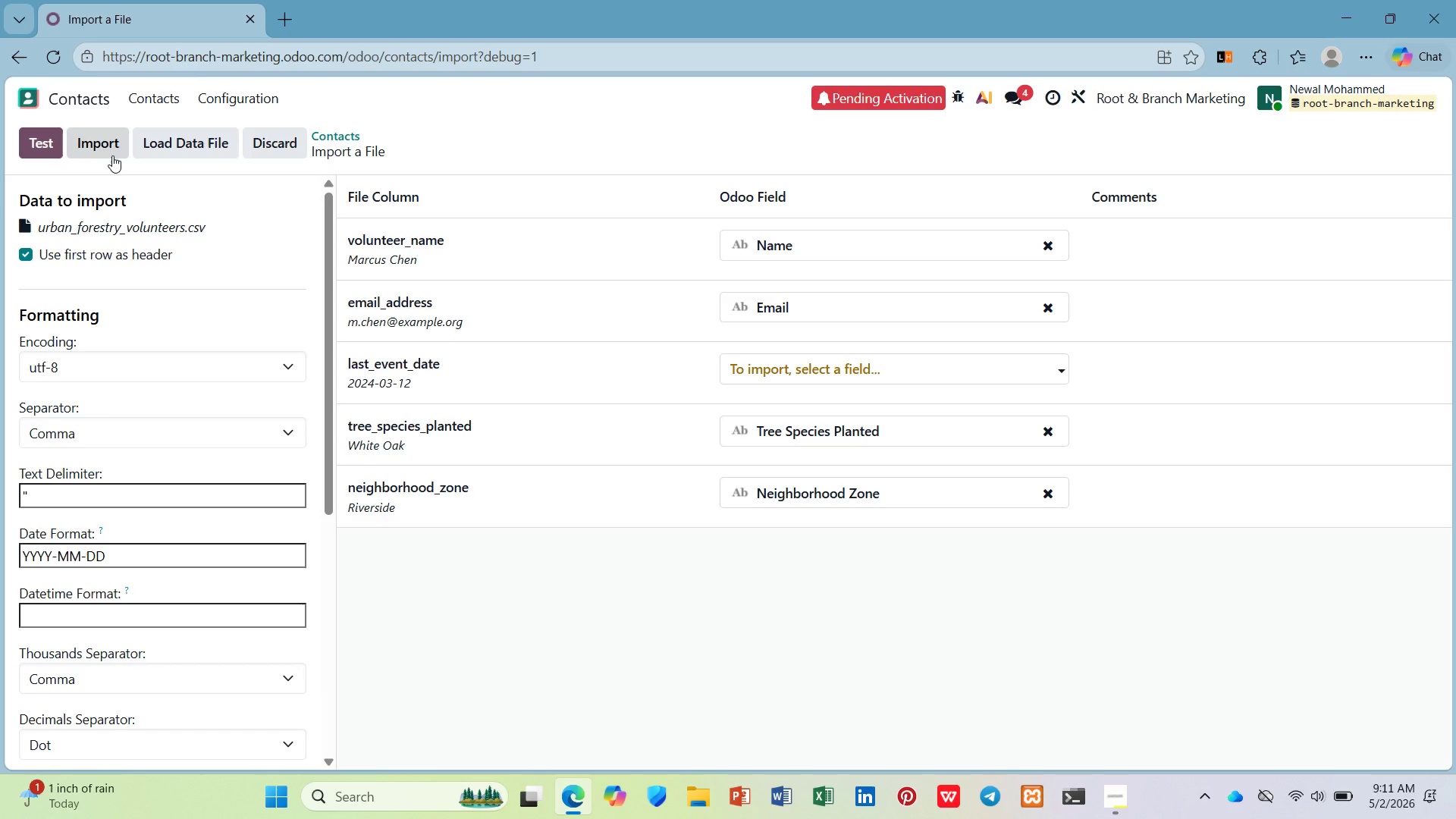 
left_click([30, 226])
 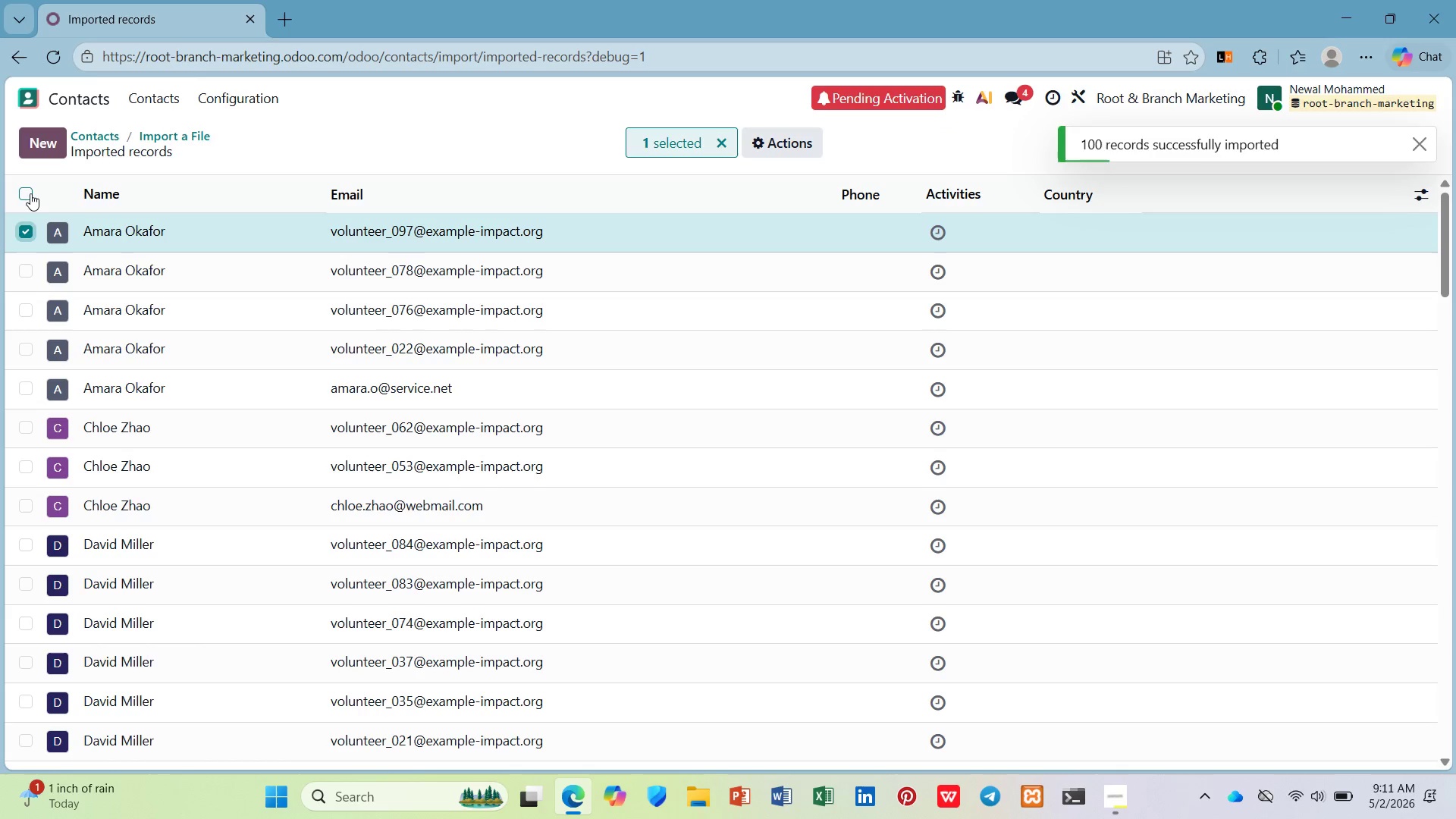 
left_click([27, 193])
 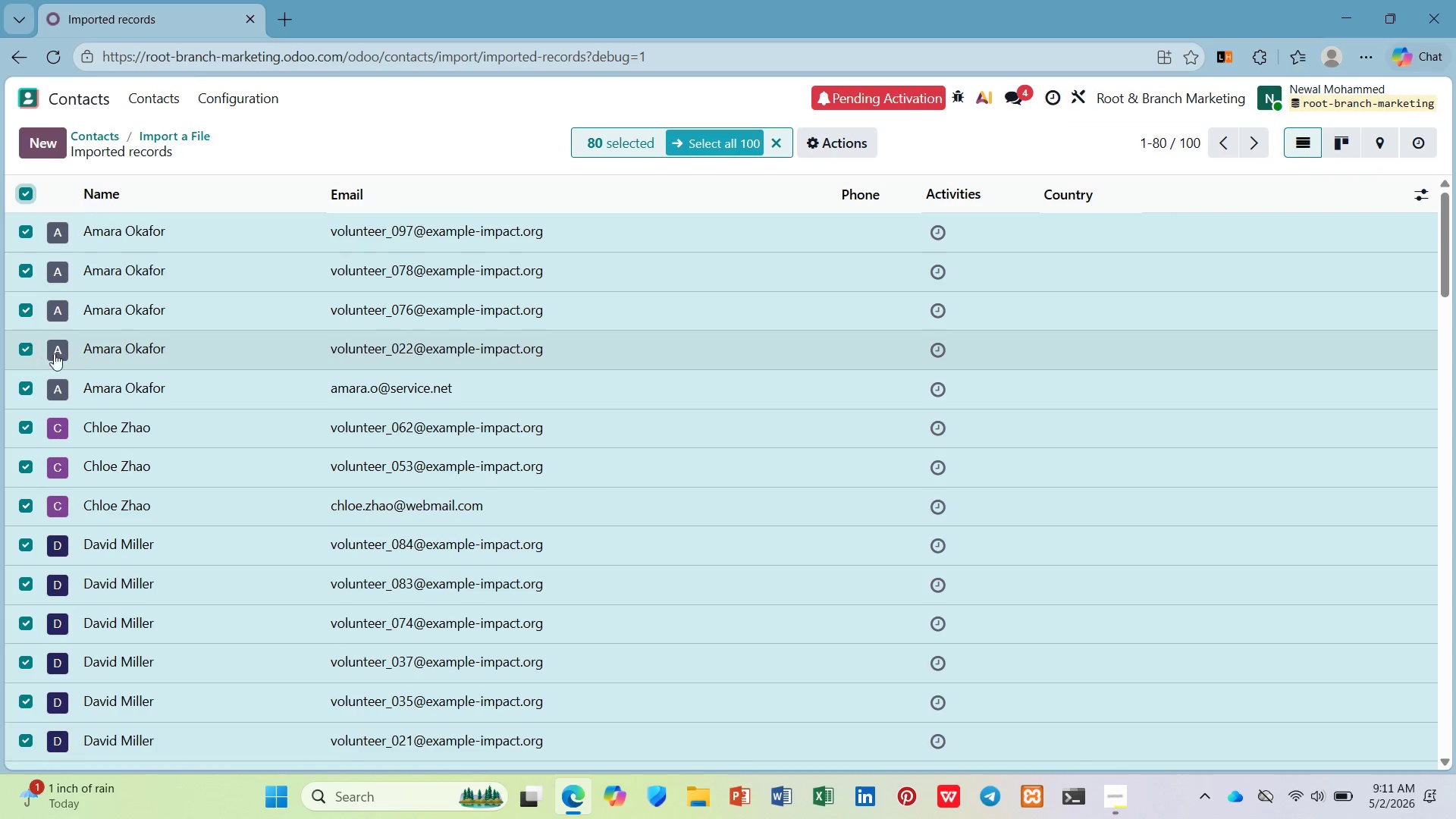 
scroll: coordinate [62, 360], scroll_direction: down, amount: 5.0
 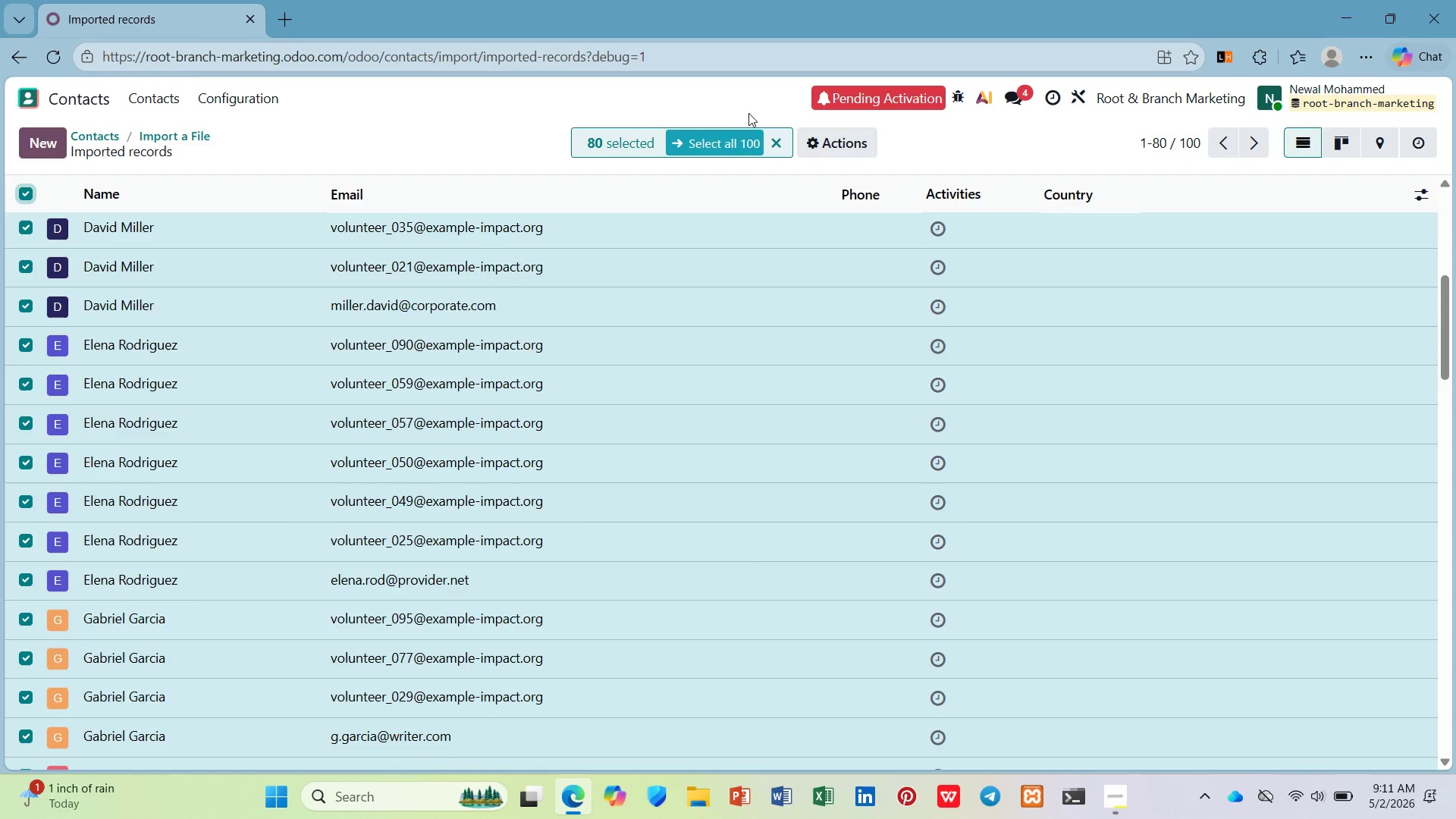 
left_click([712, 141])
 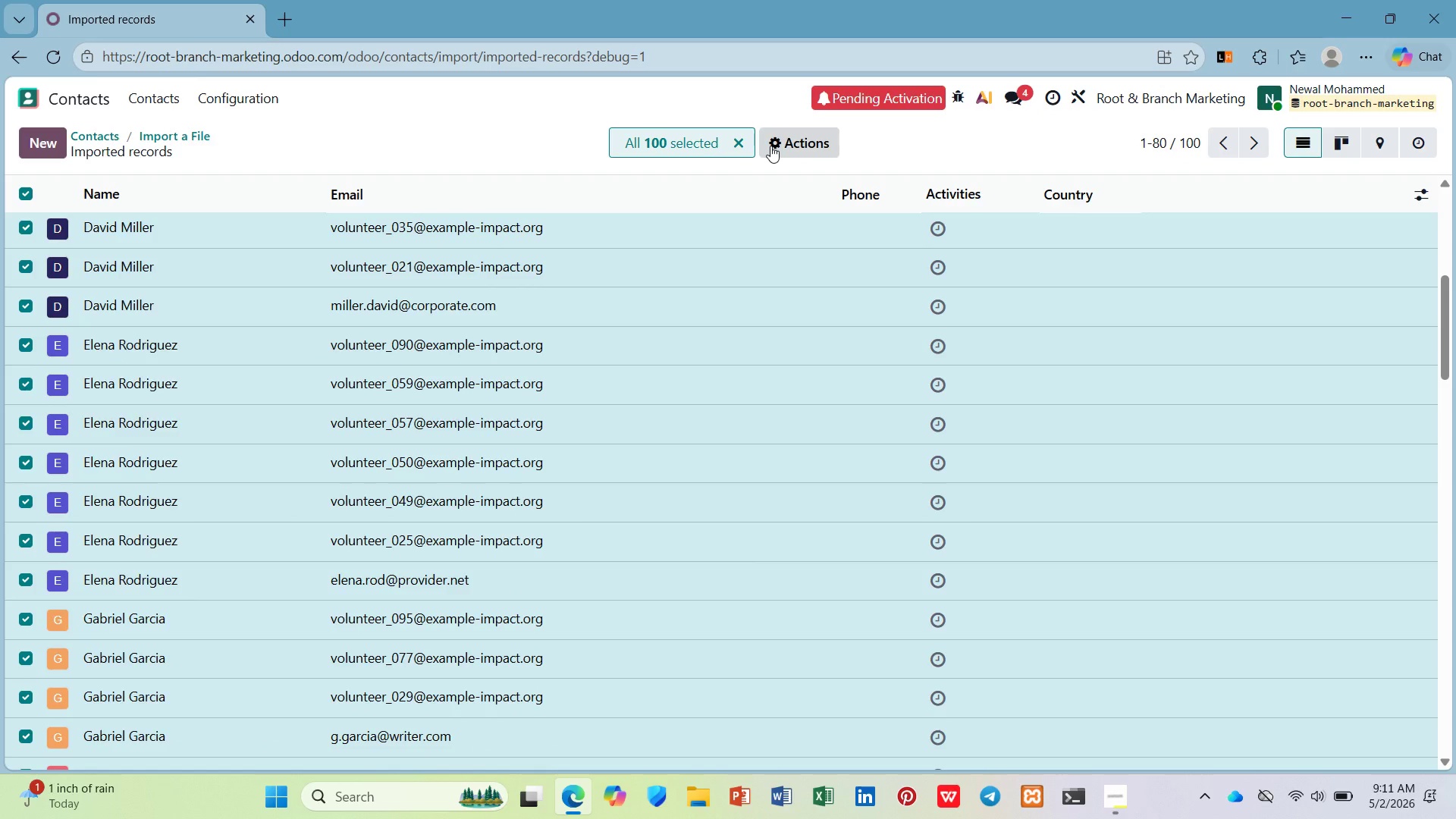 
left_click([770, 146])
 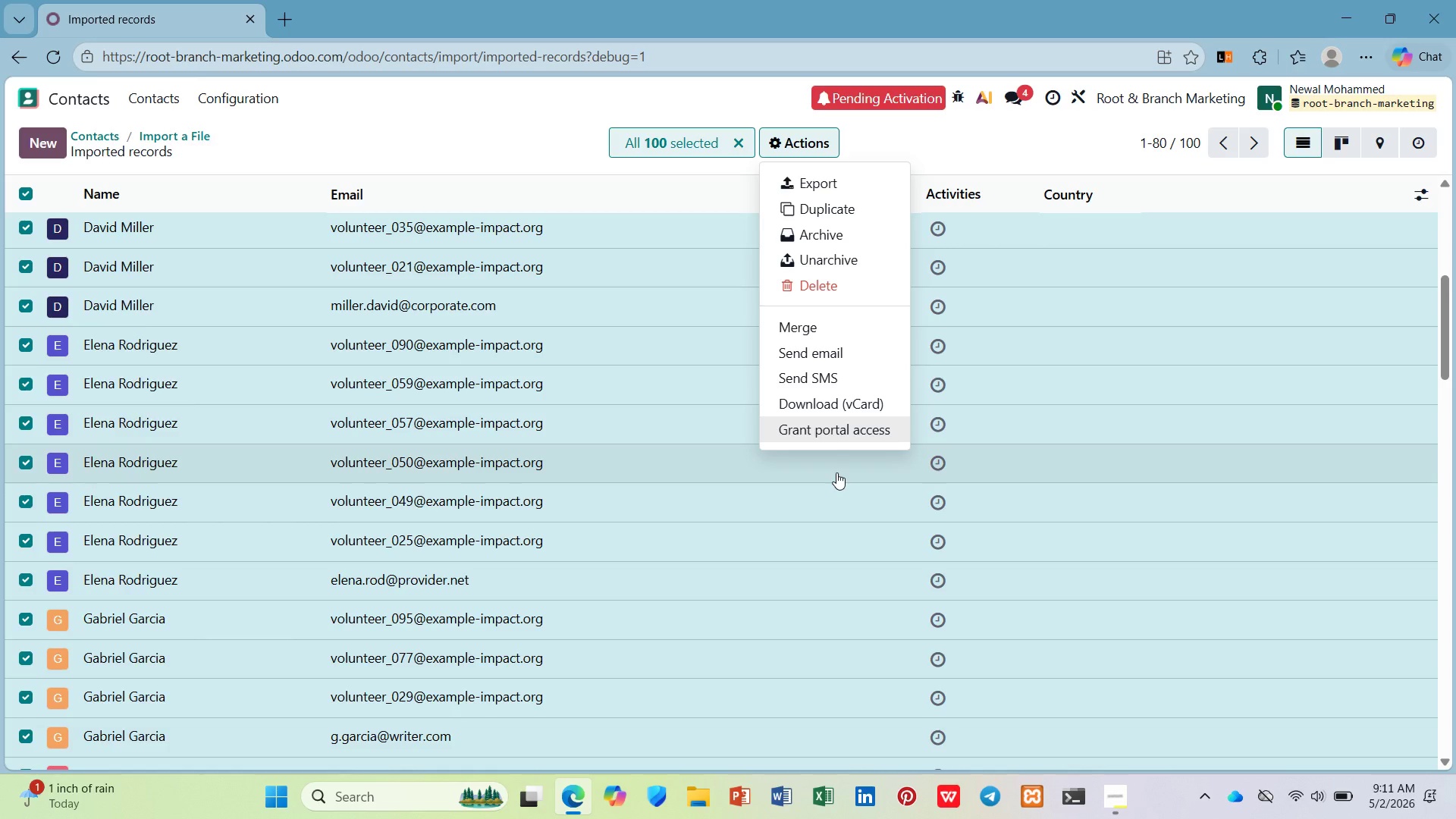 
wait(15.86)
 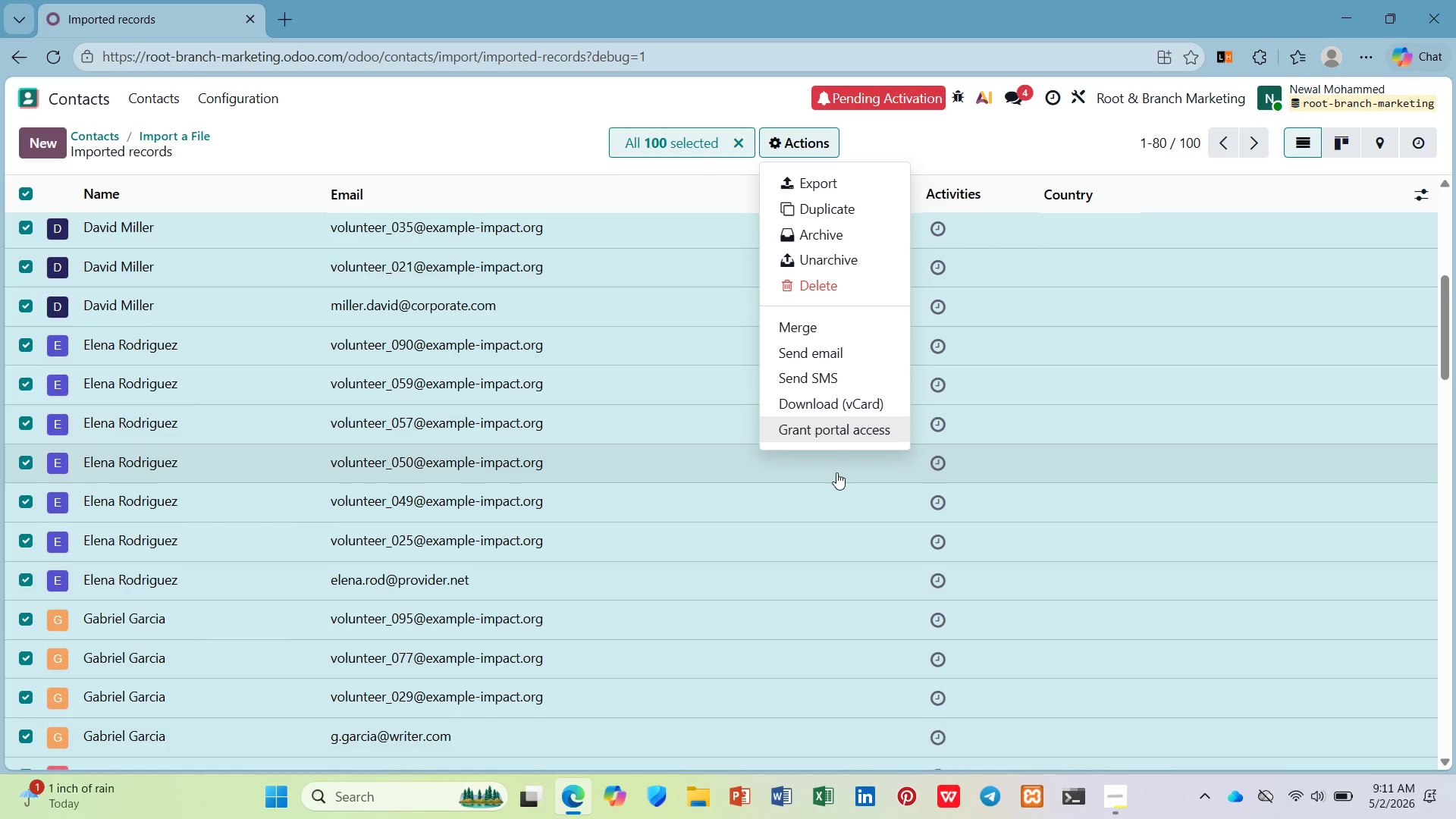 
left_click([480, 21])
 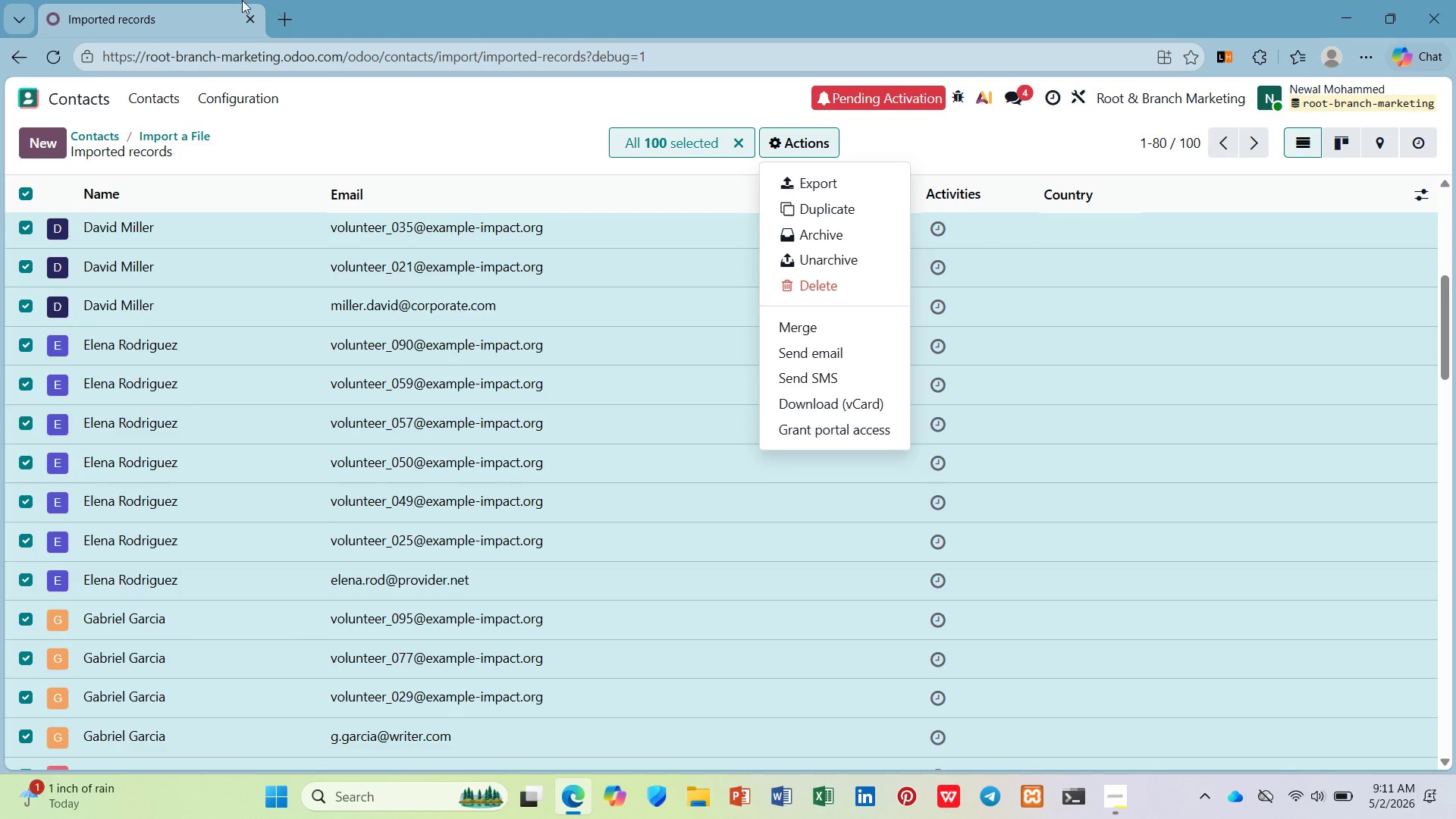 
right_click([211, 2])
 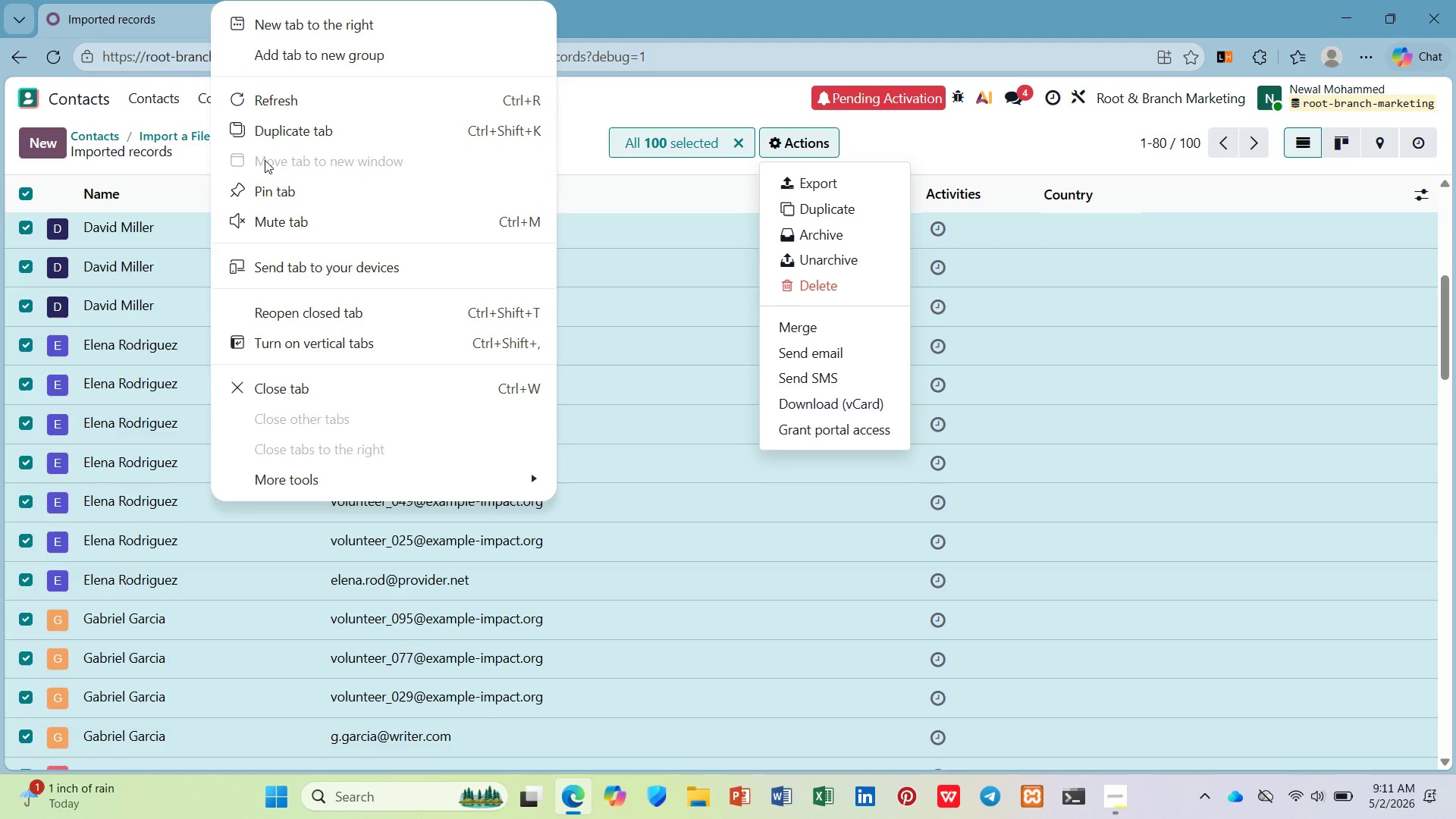 
left_click([278, 120])
 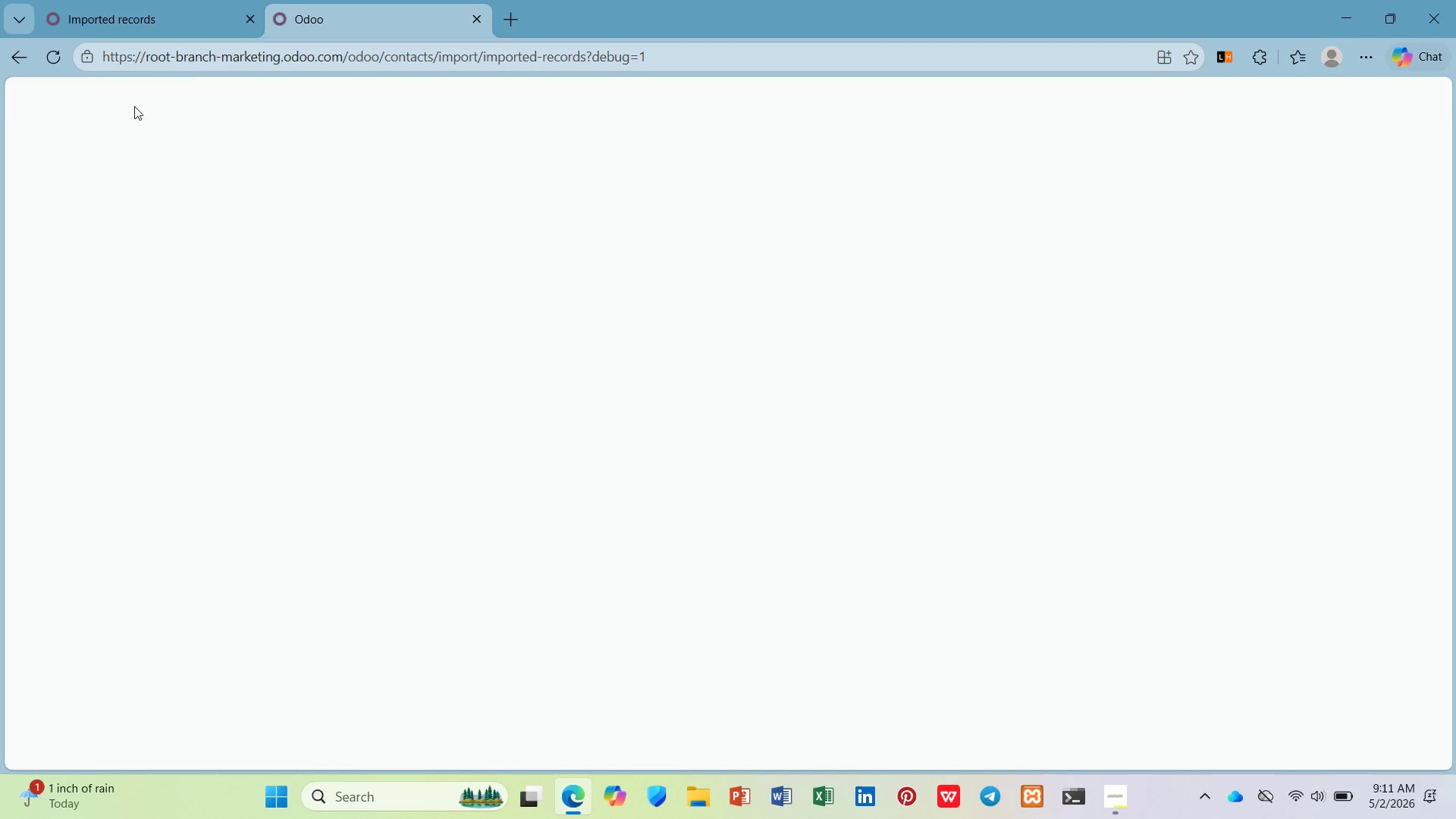 
left_click([102, 99])
 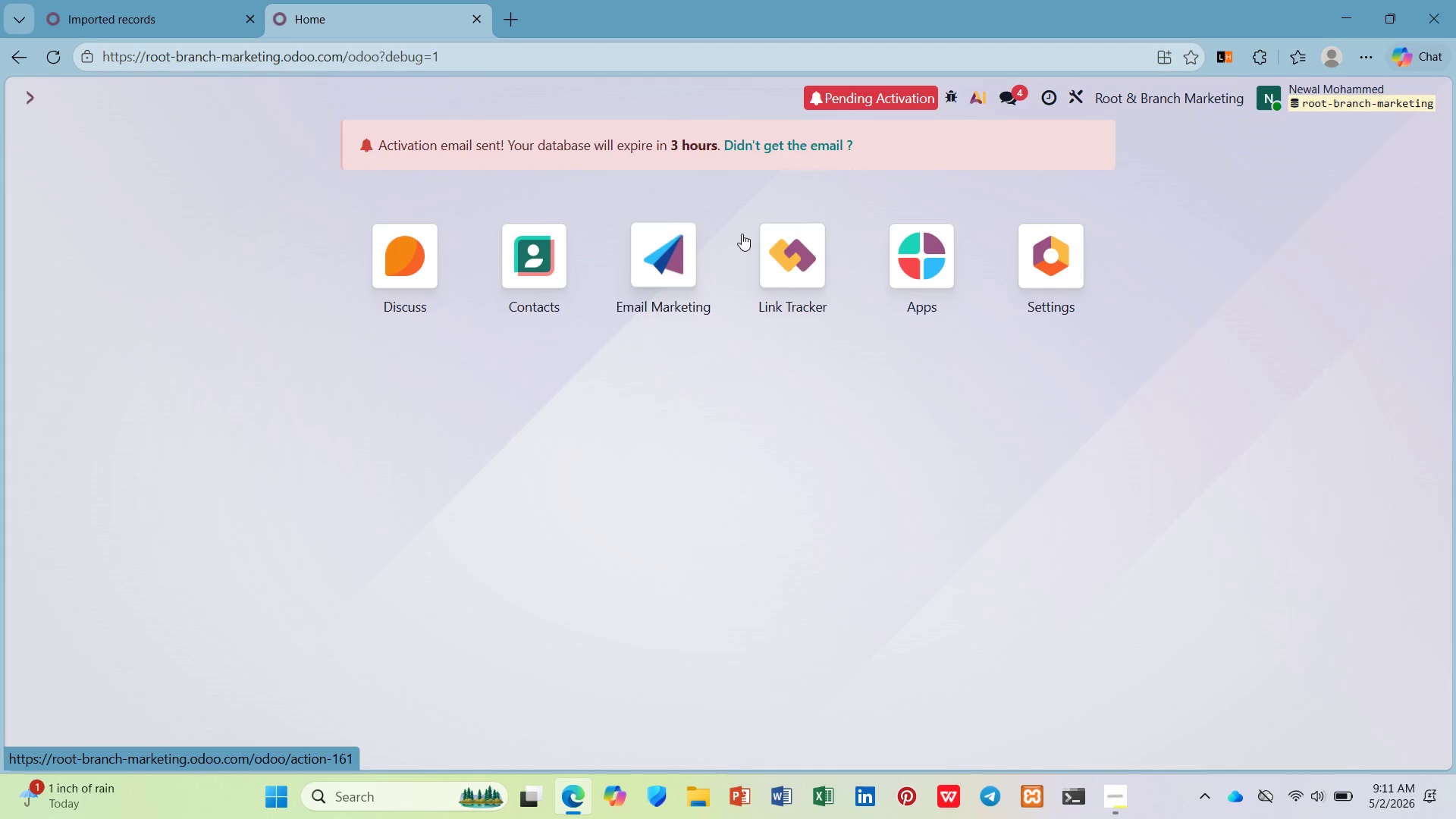 
left_click([699, 244])
 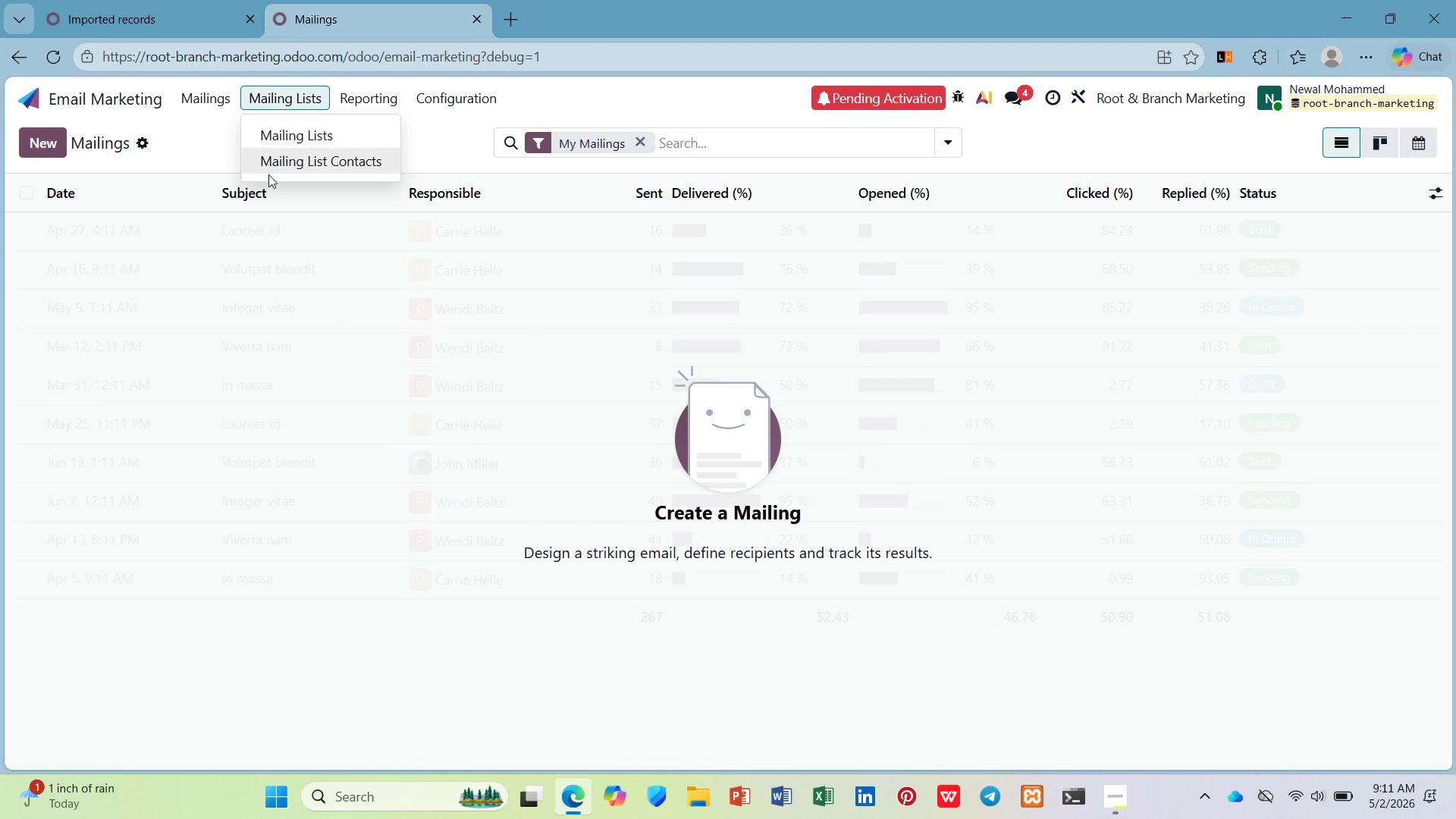 
left_click([300, 133])
 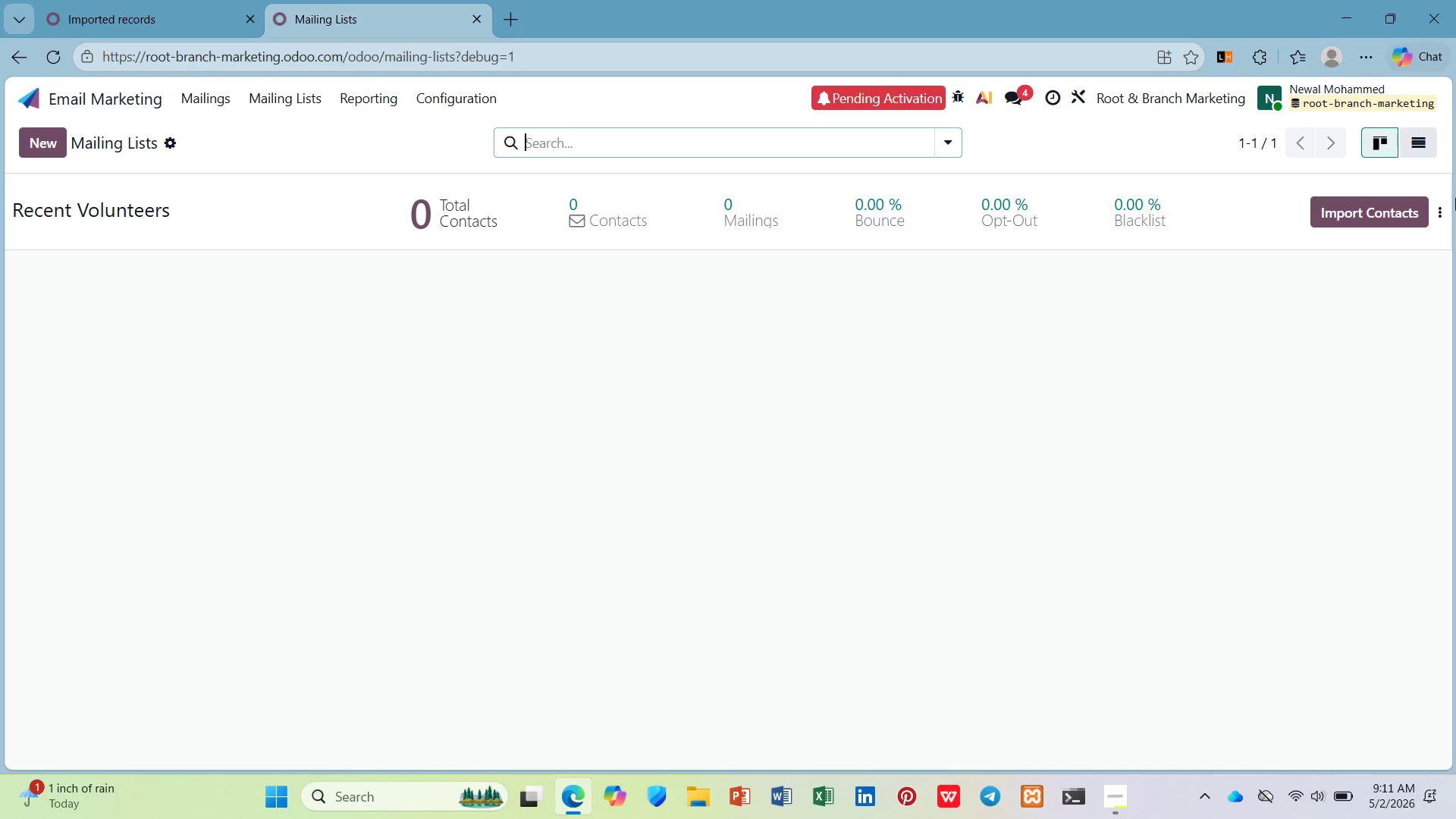 
left_click([1401, 218])
 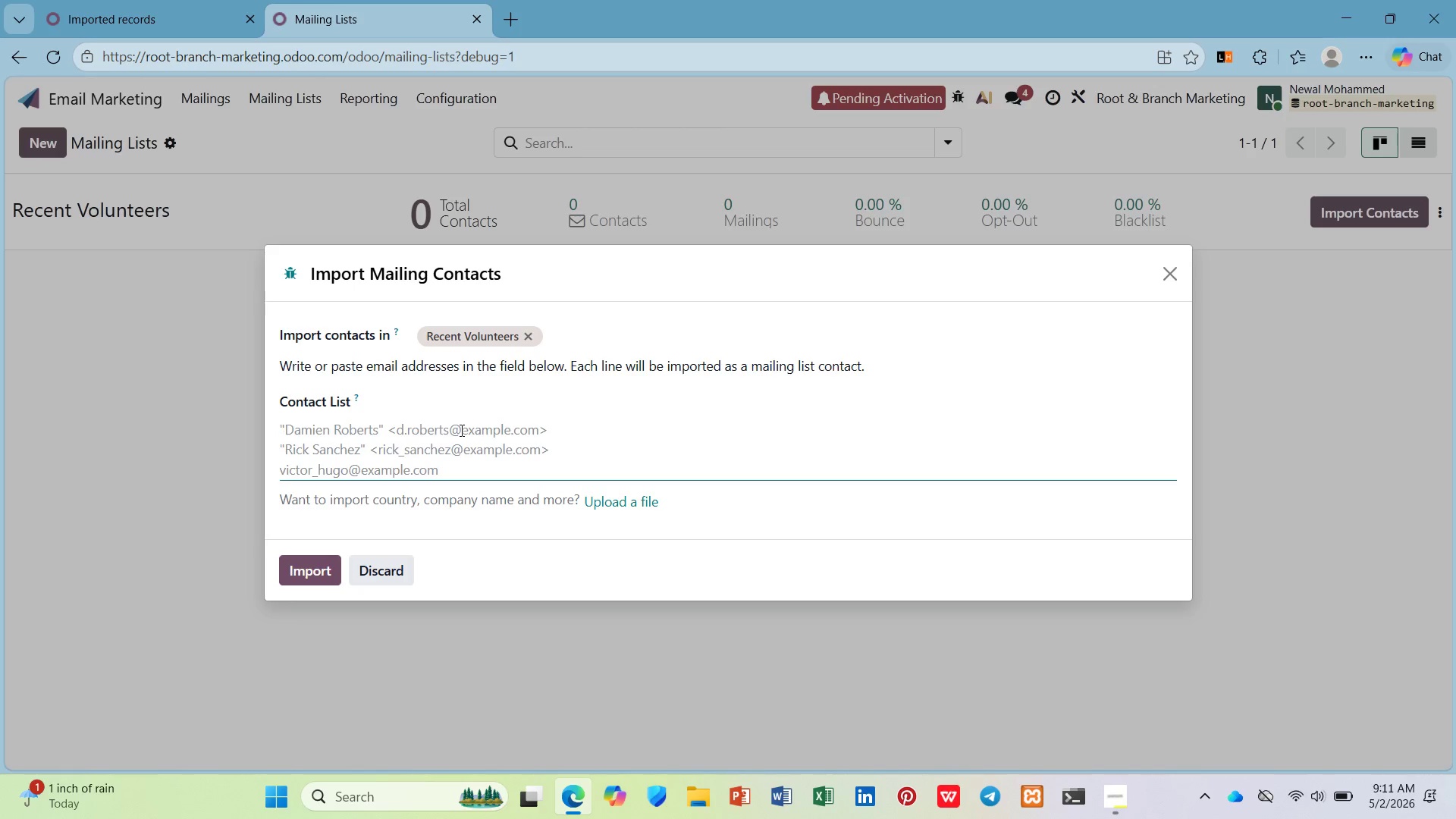 
wait(7.05)
 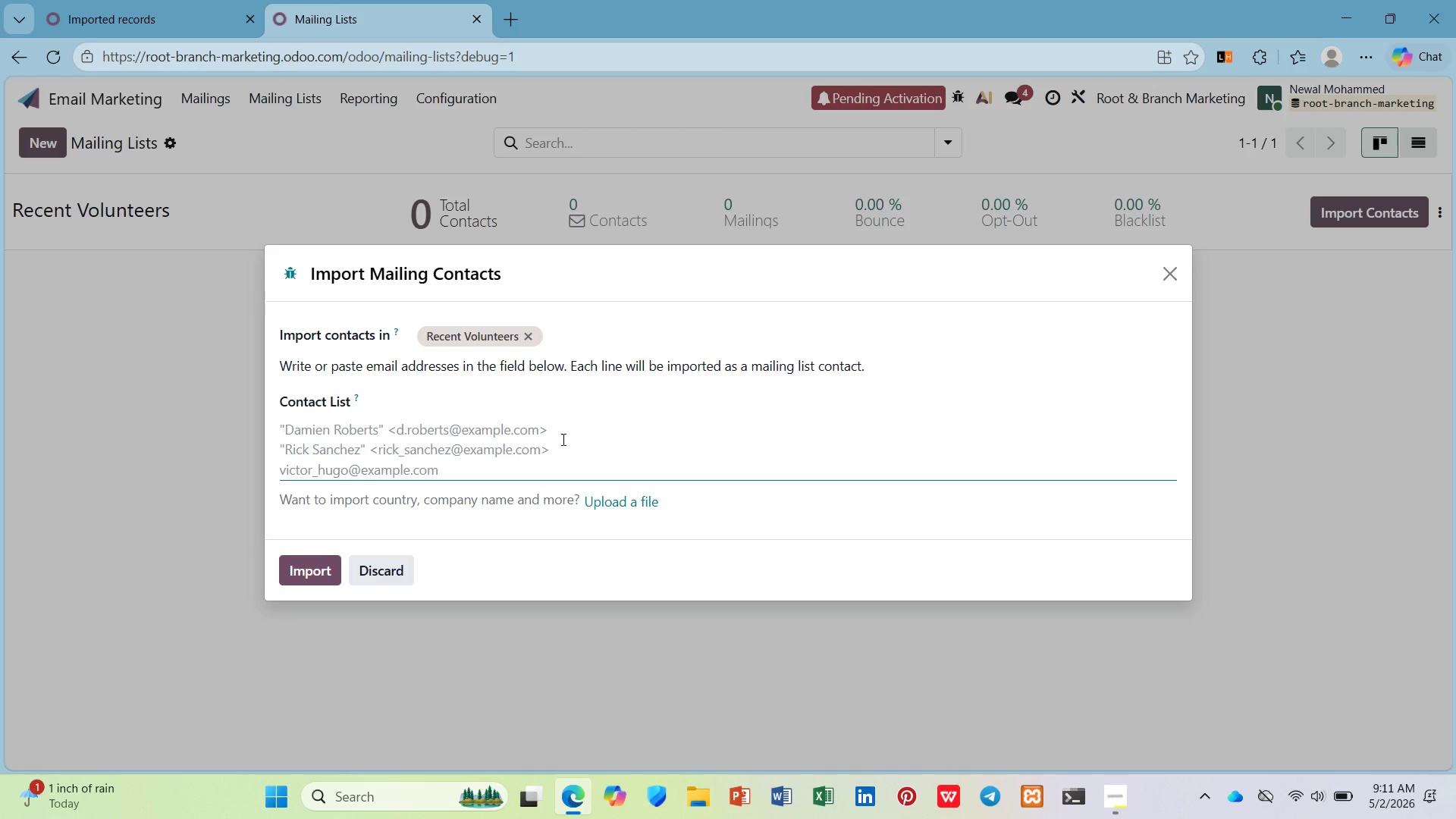 
left_click([1169, 268])
 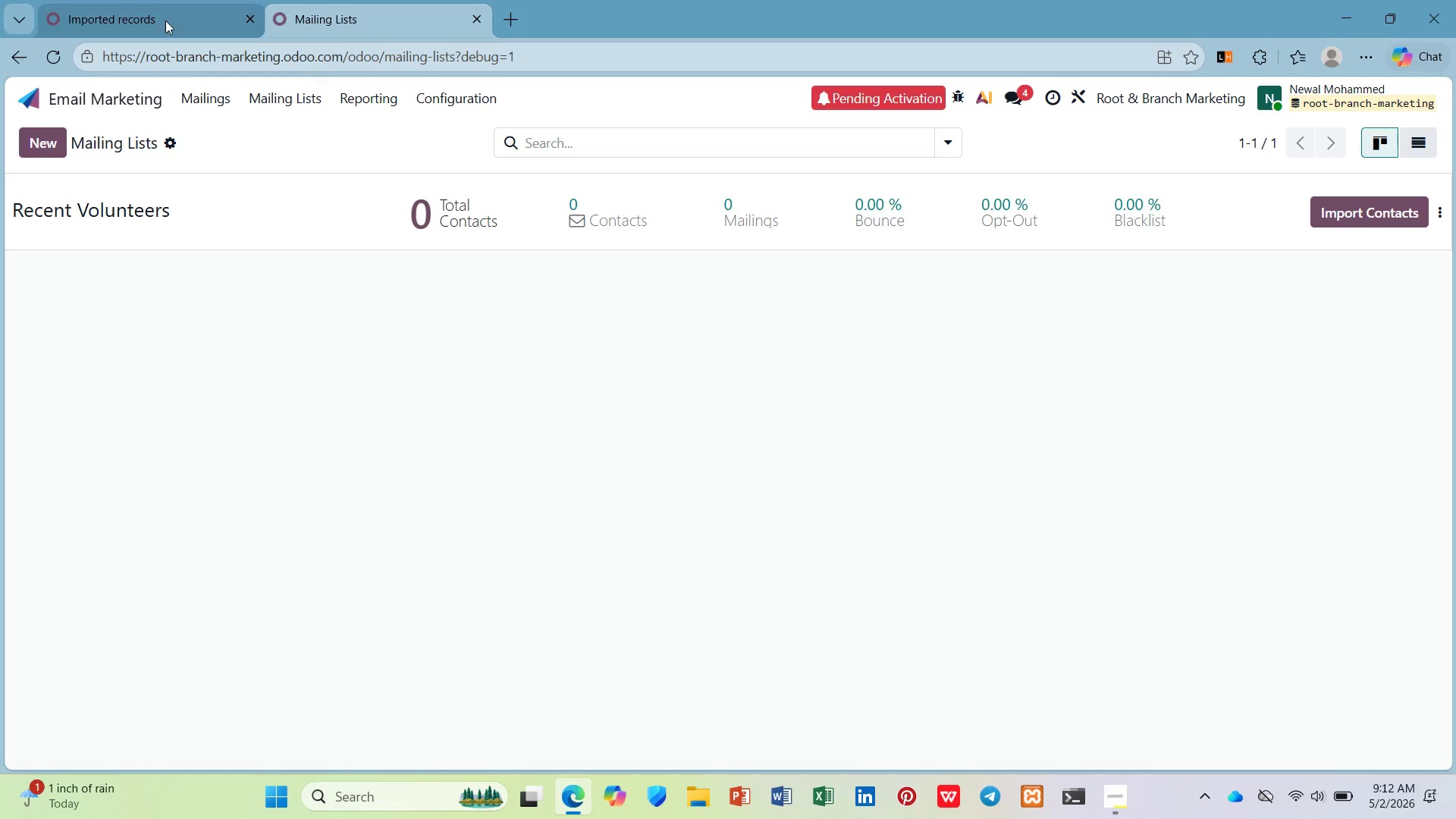 
left_click([103, 0])
 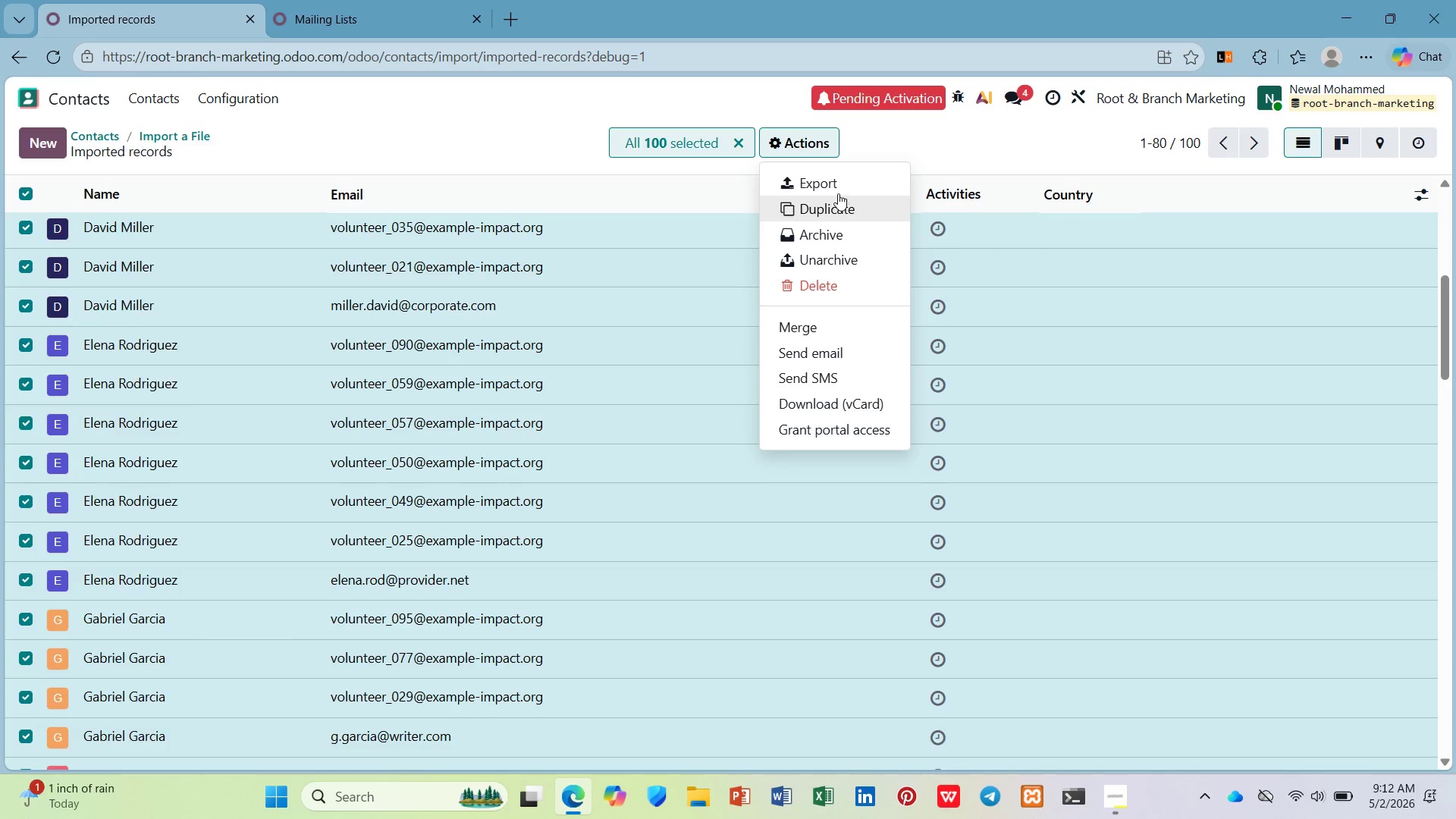 
left_click([838, 187])
 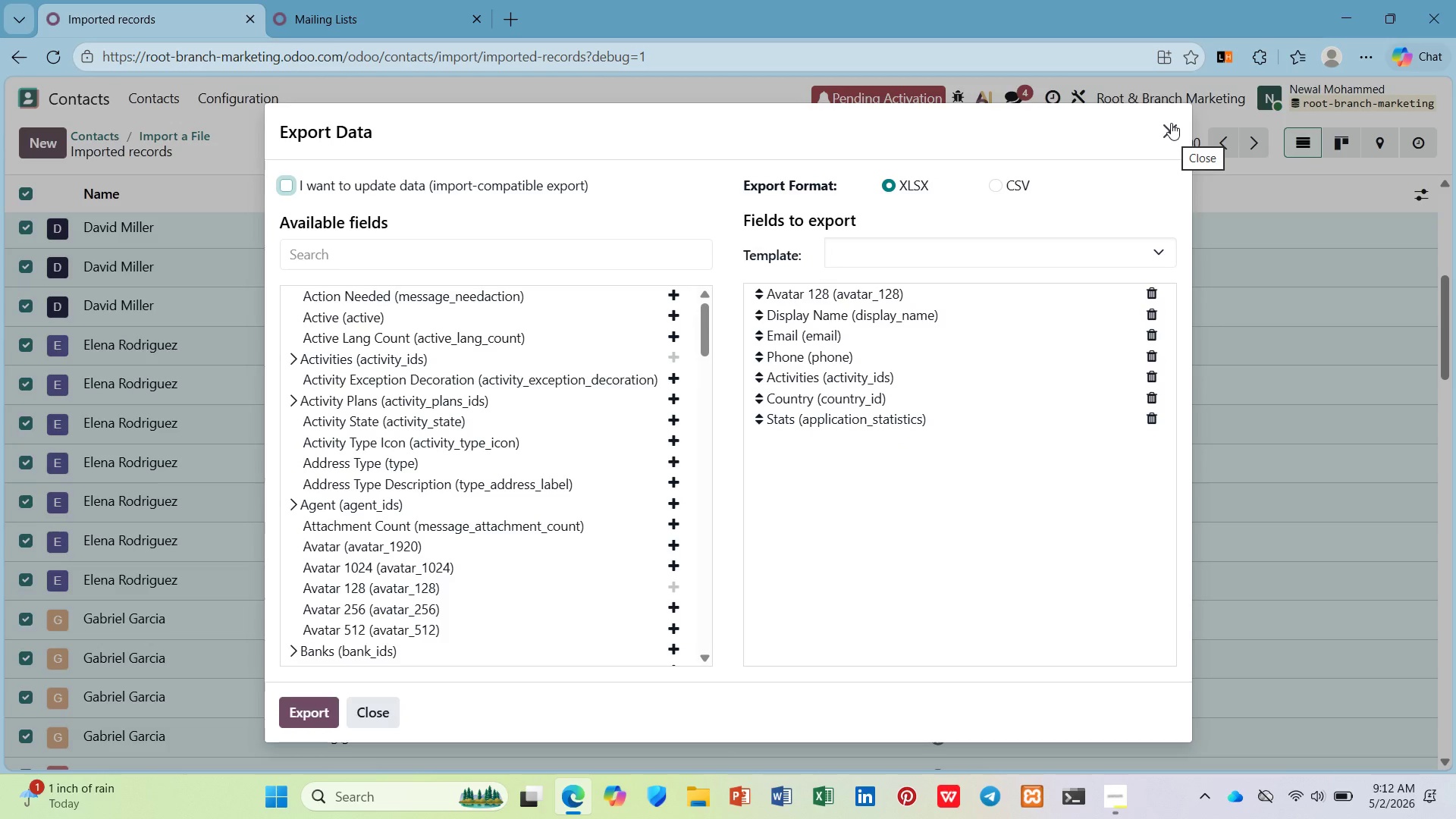 
wait(8.67)
 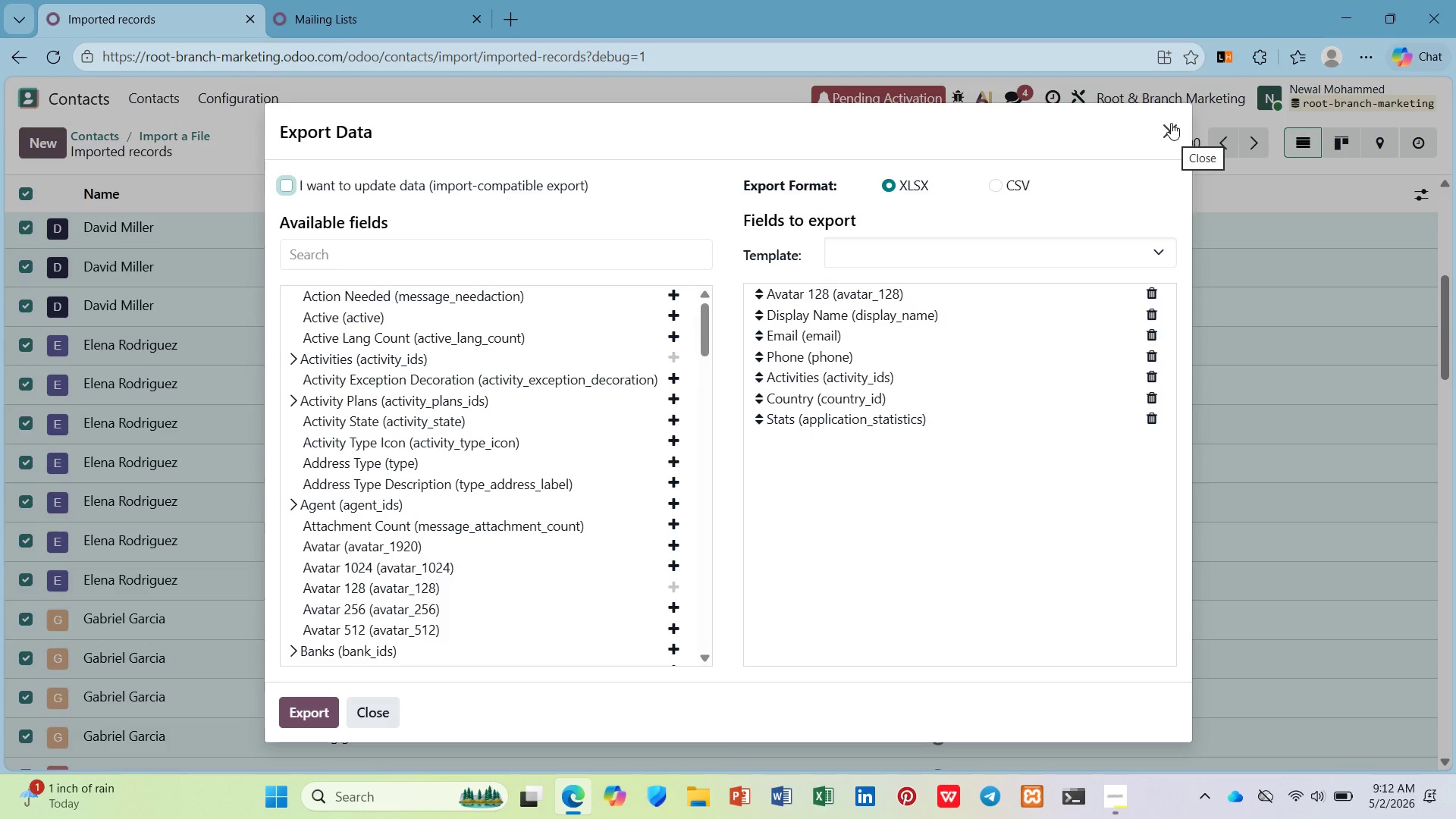 
left_click([145, 186])
 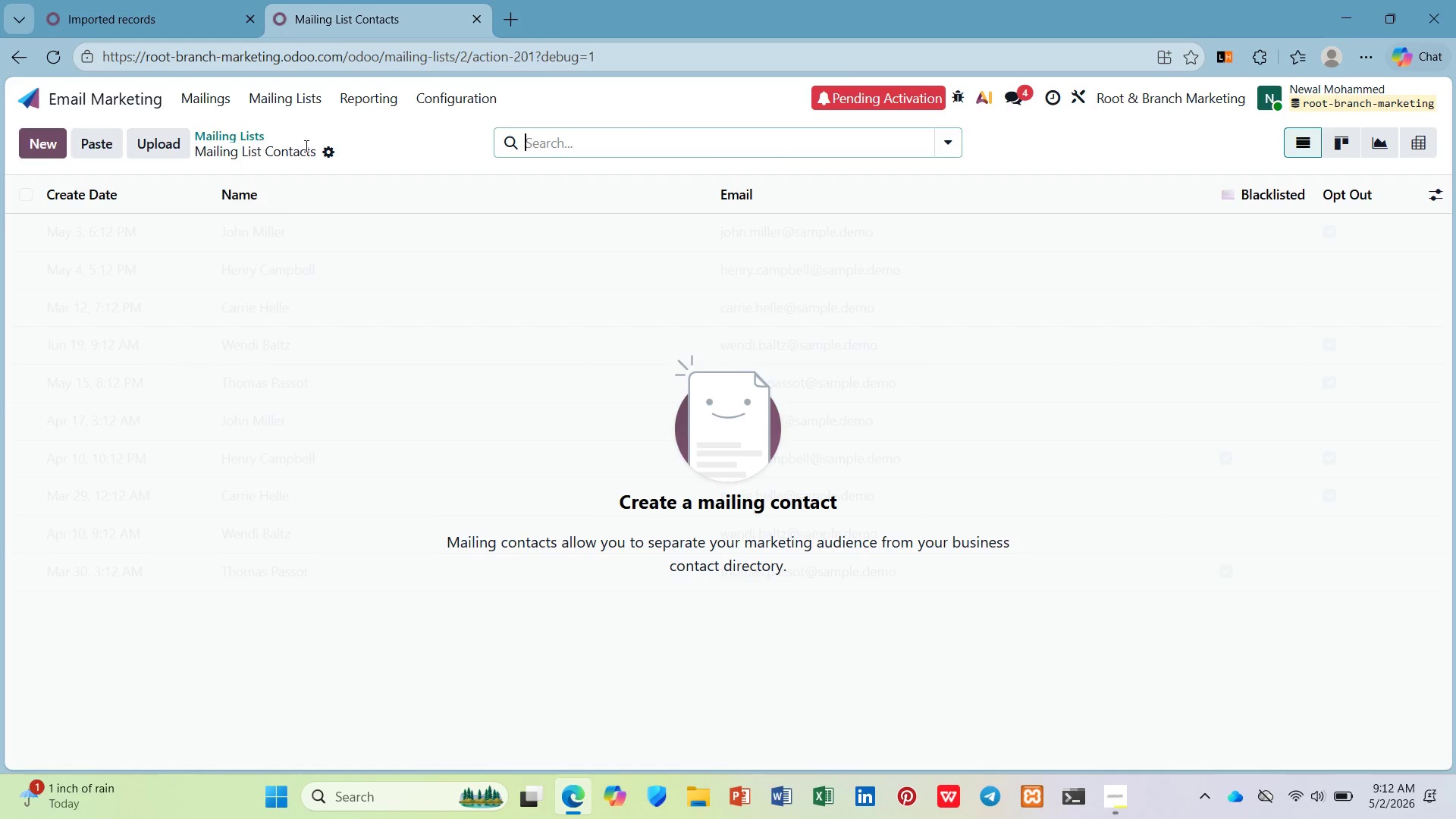 
left_click([329, 147])
 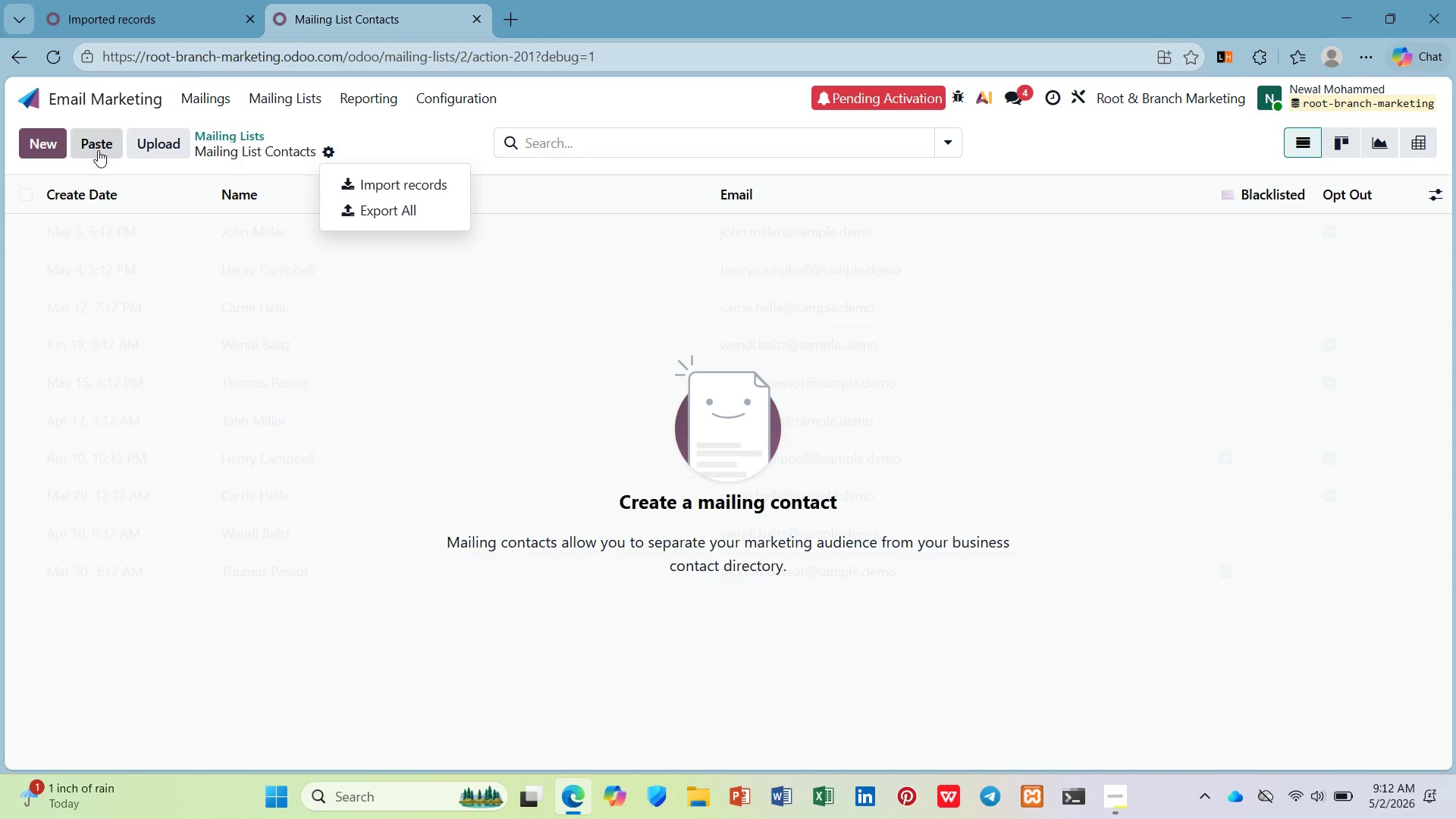 
left_click([38, 141])
 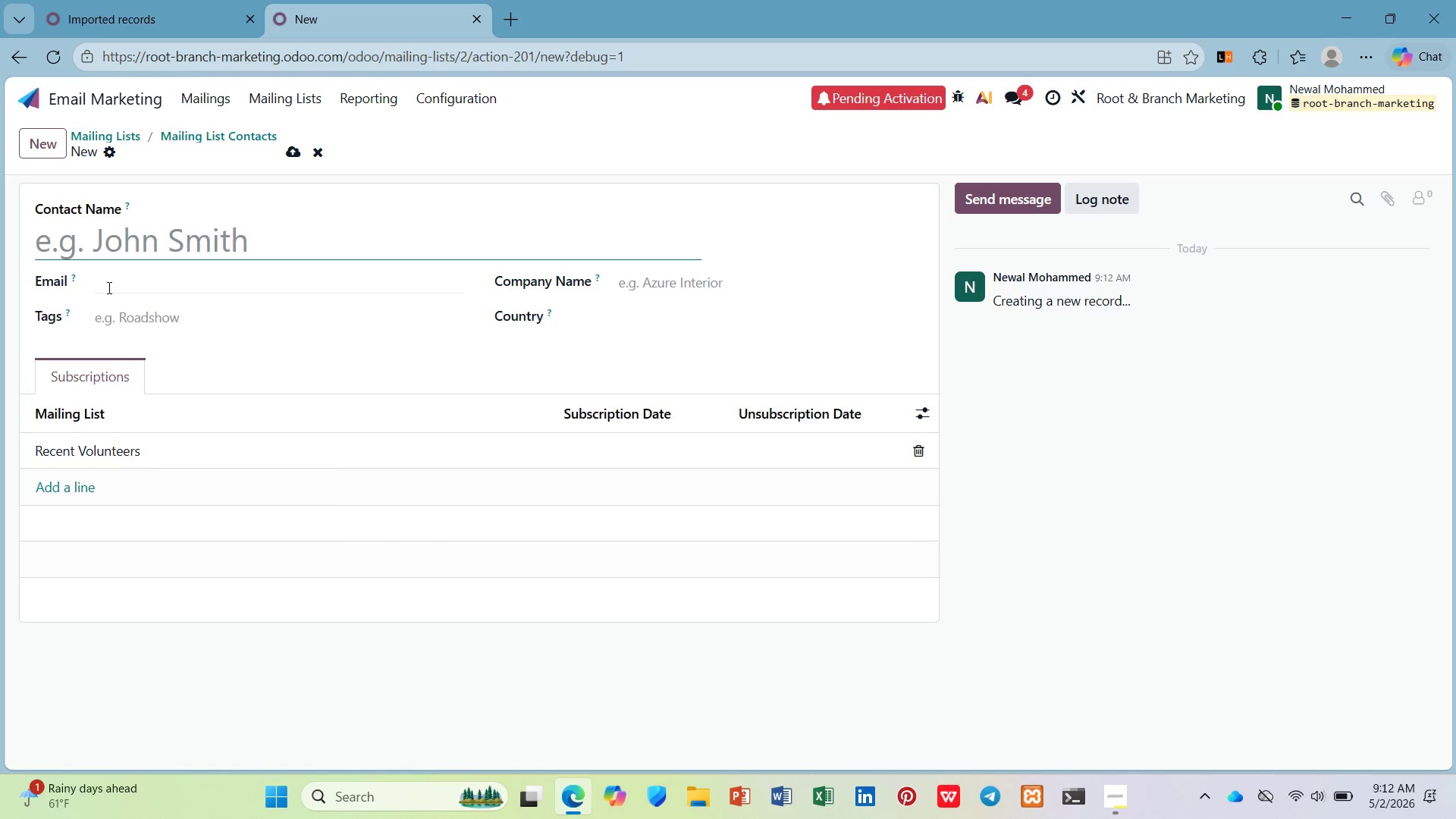 
wait(21.83)
 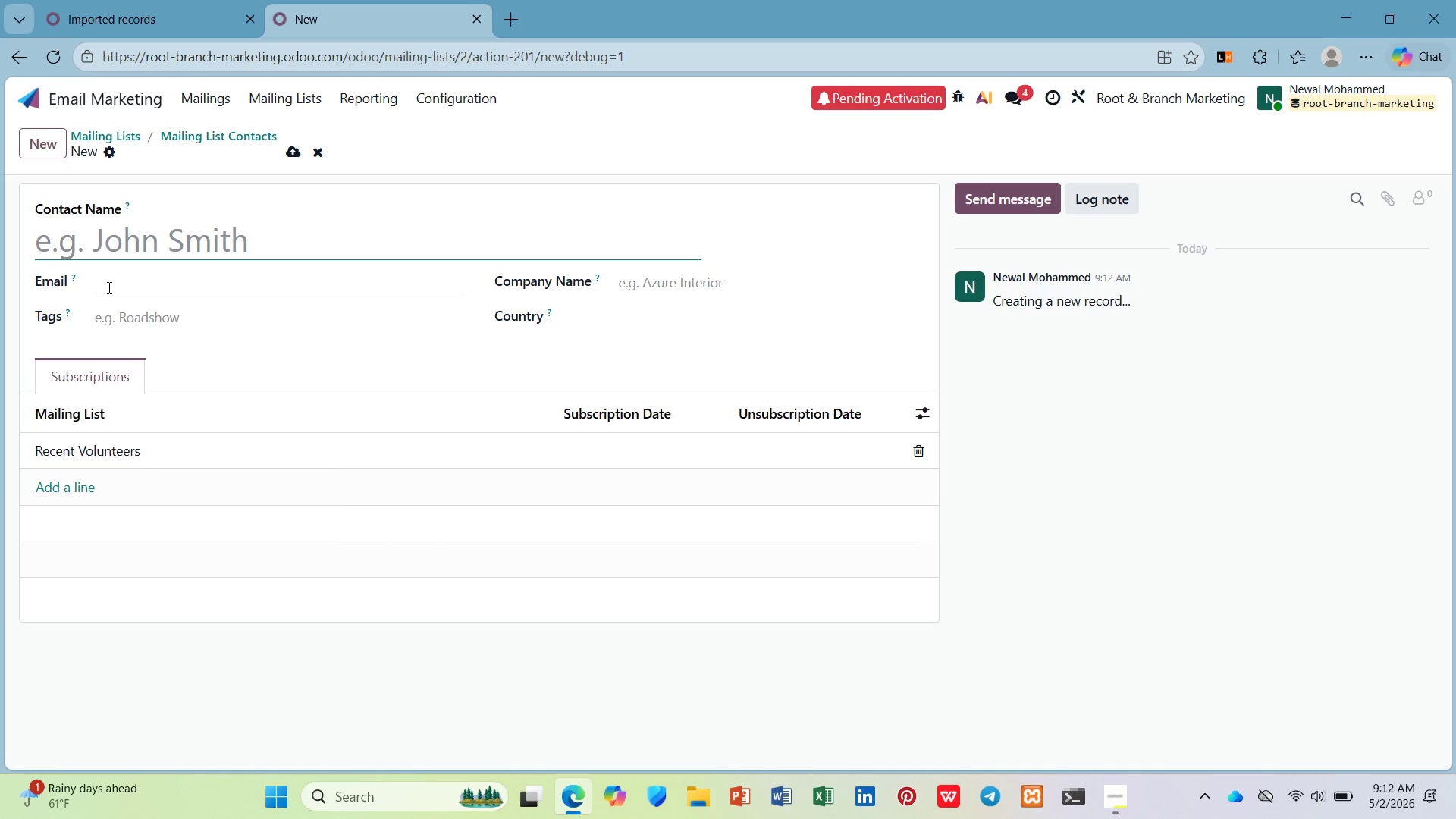 
left_click([108, 147])
 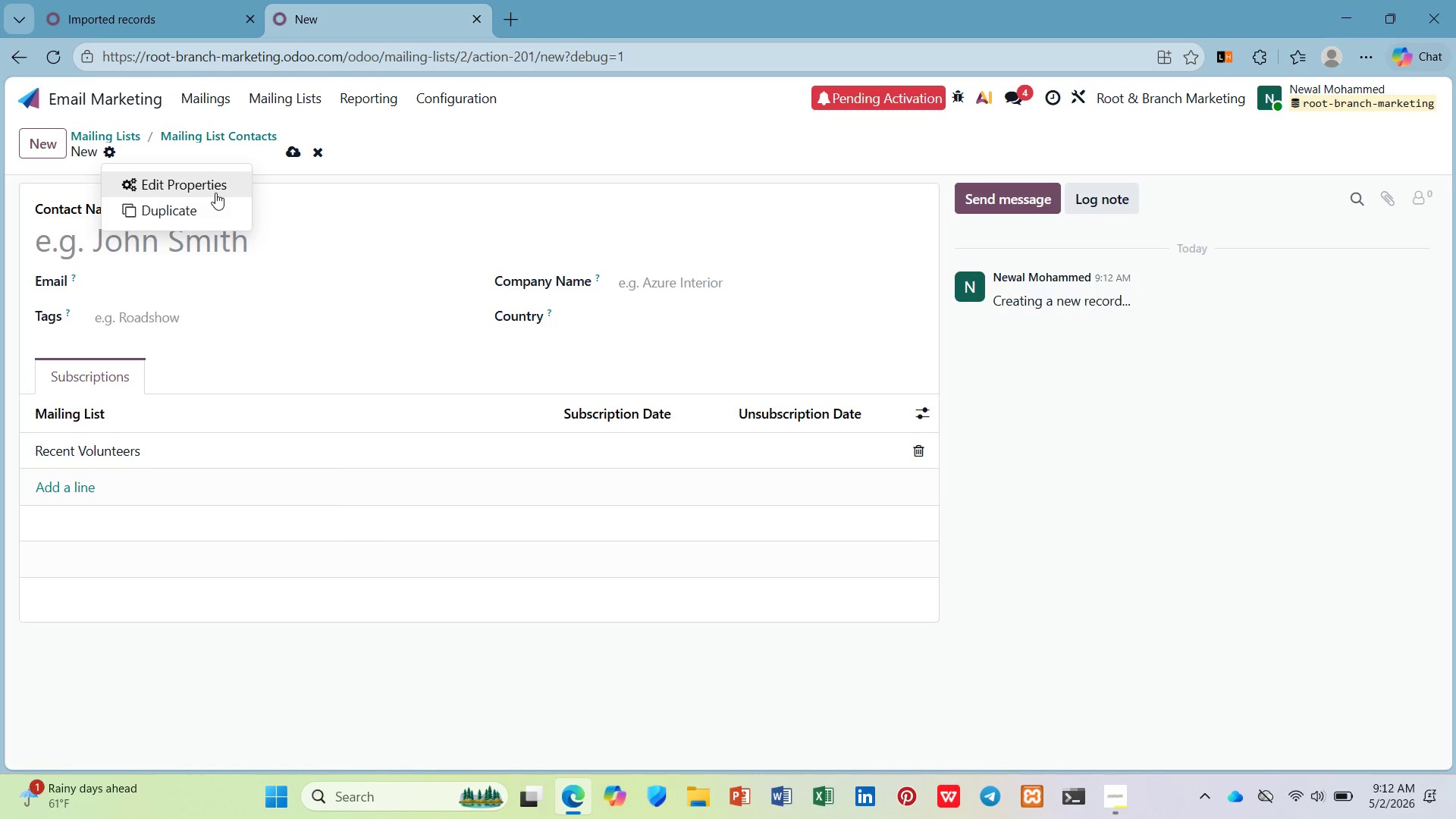 
wait(22.7)
 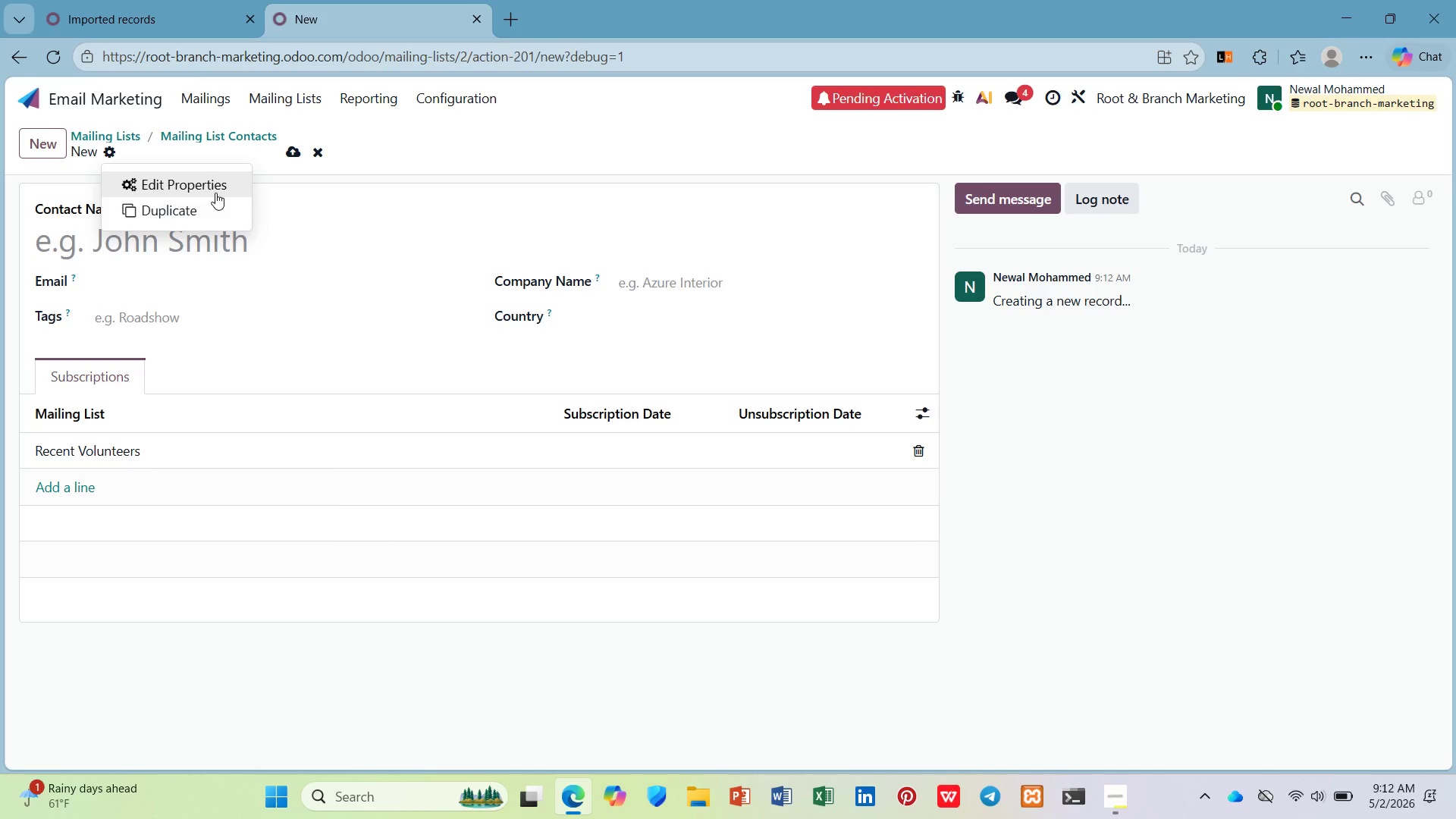 
left_click([123, 133])
 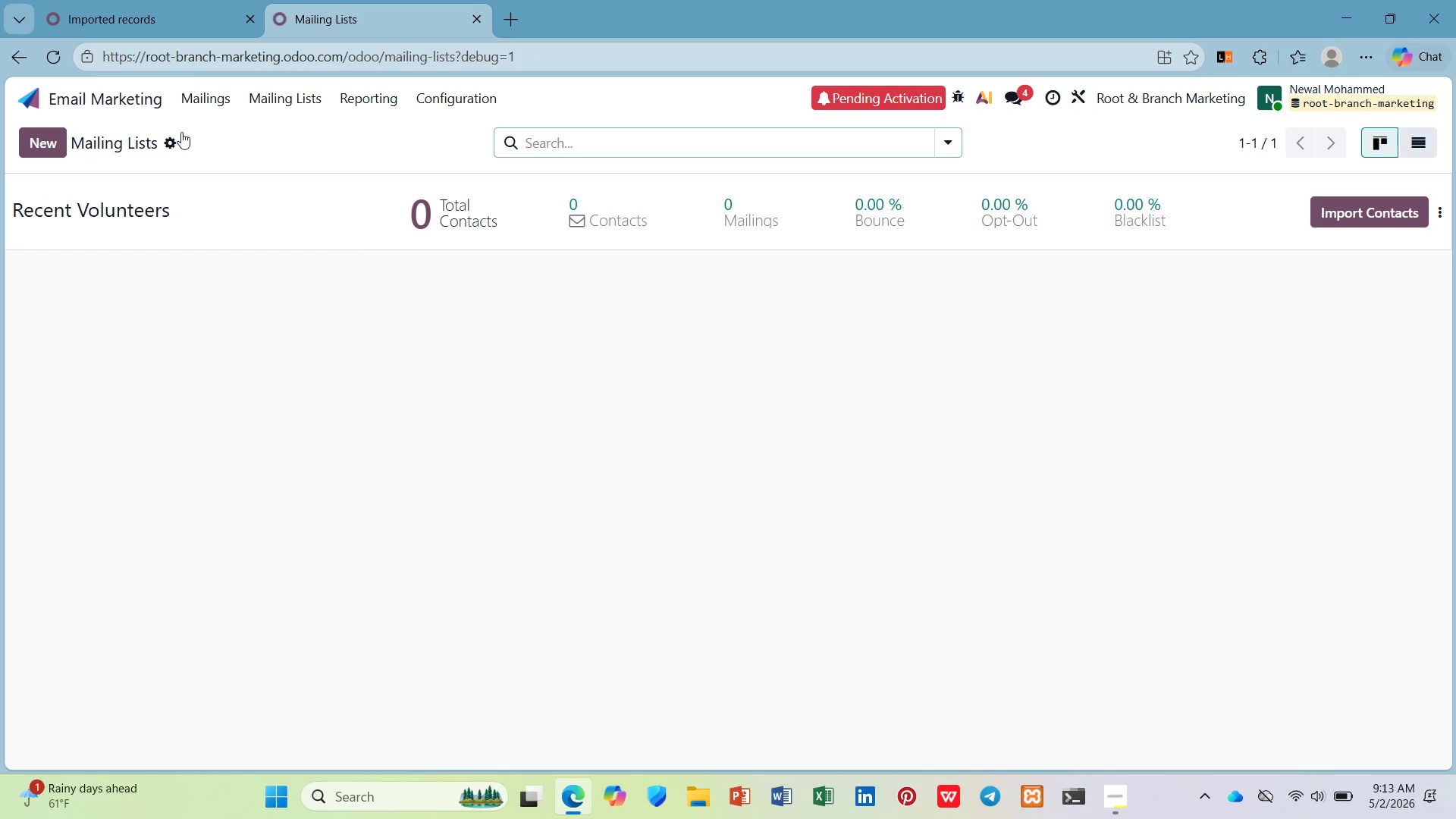 
left_click([168, 143])
 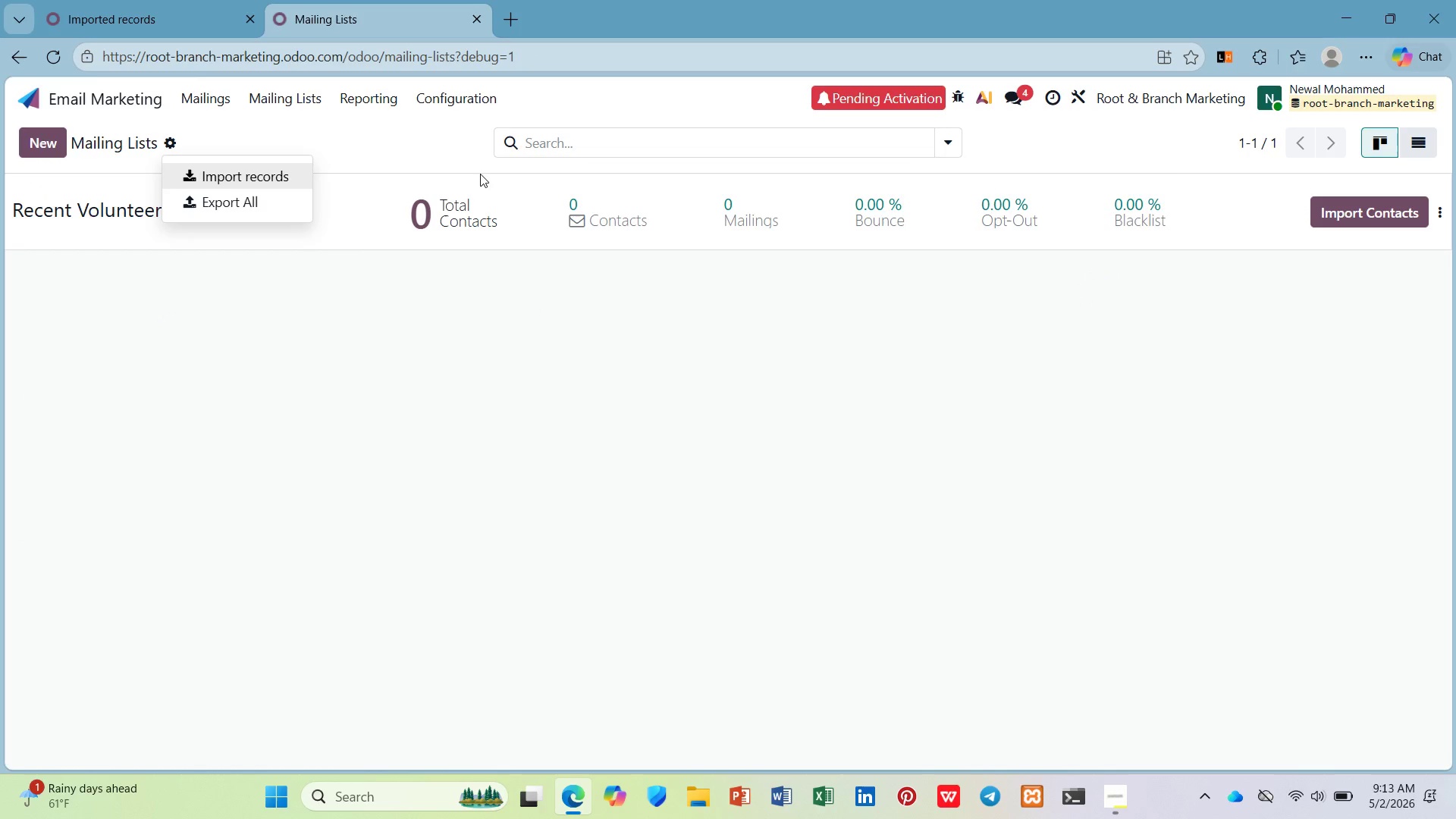 
mouse_move([1111, 199])
 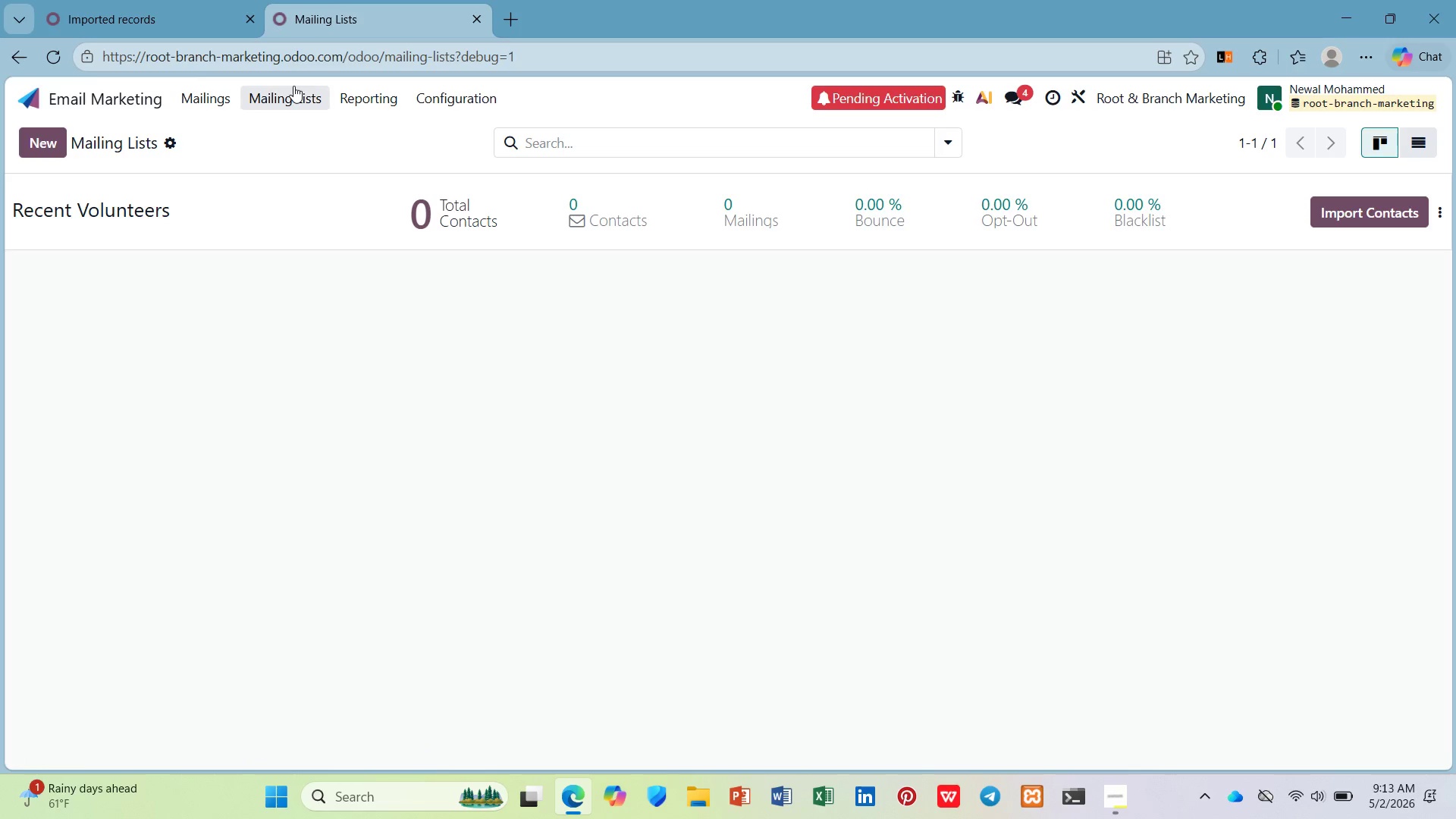 
double_click([329, 165])
 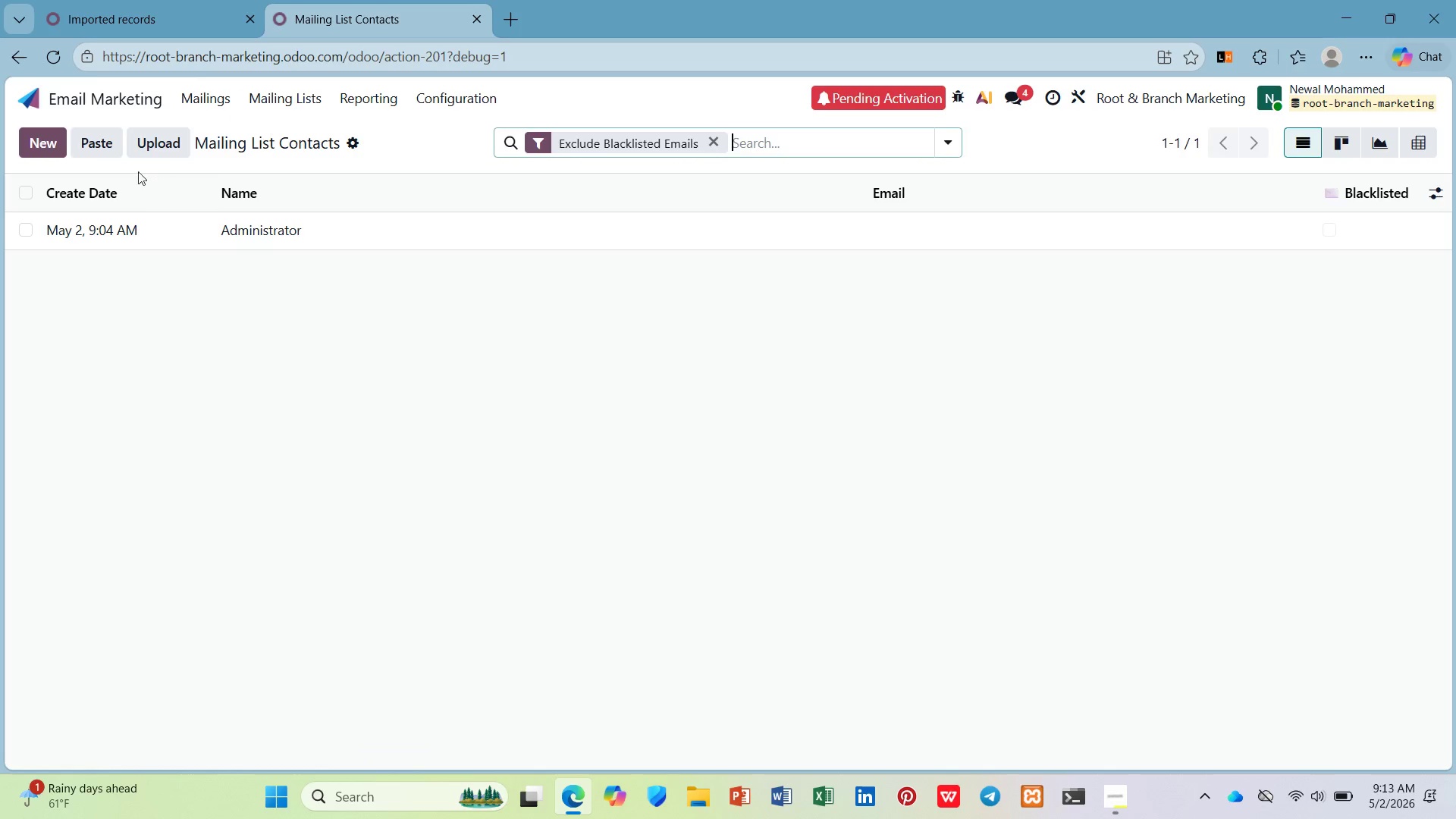 
left_click([163, 132])
 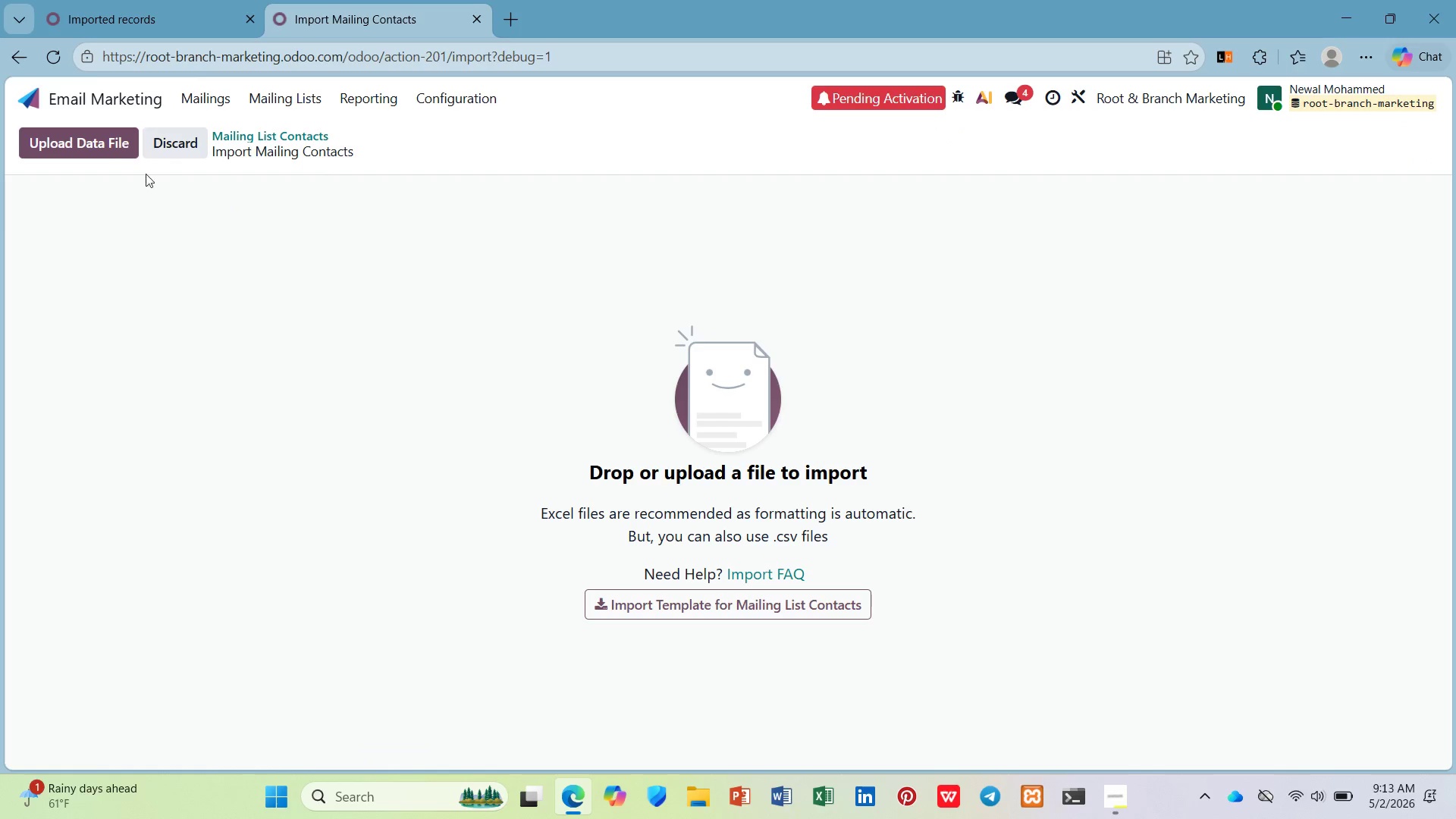 
left_click([99, 152])
 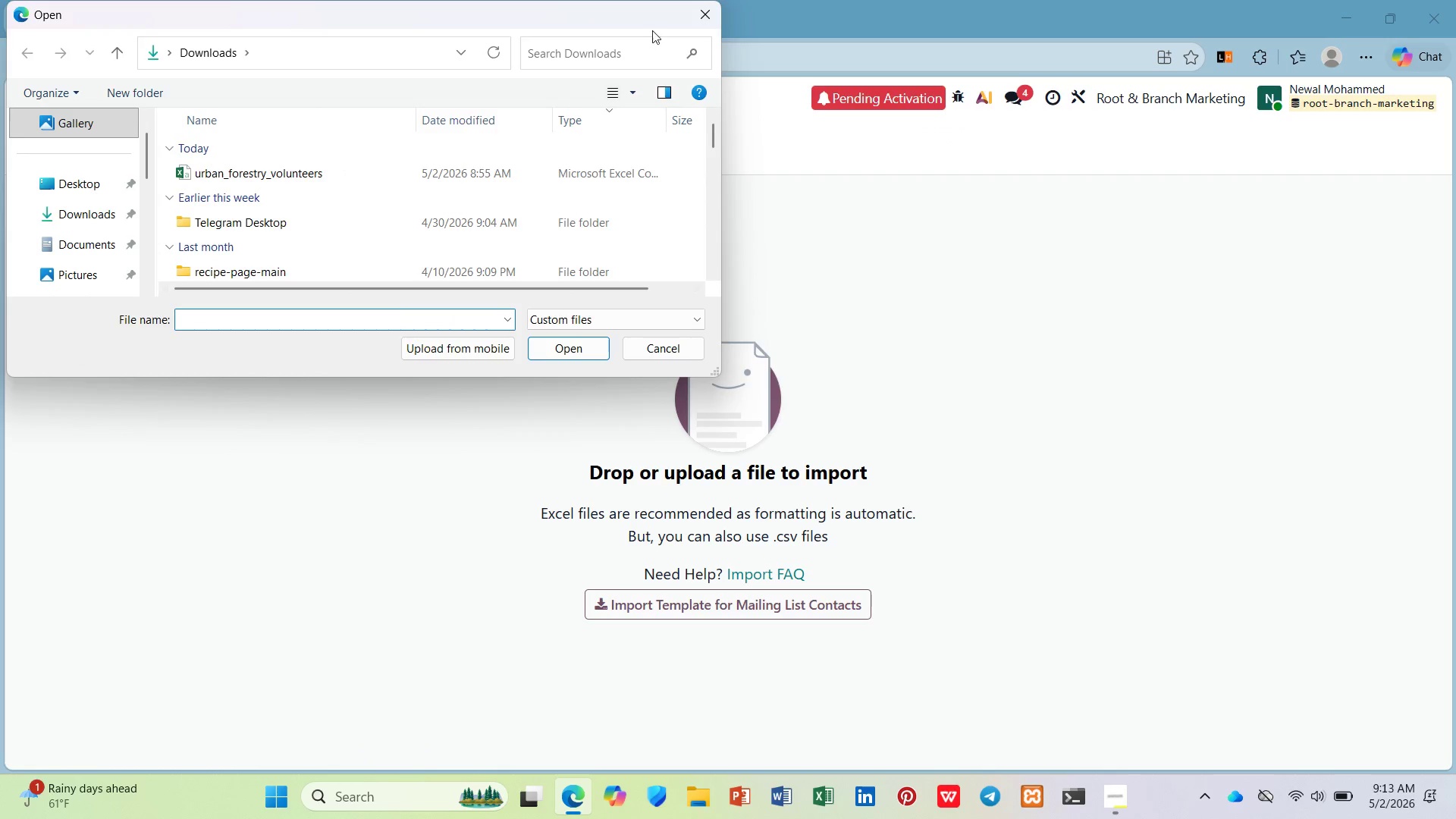 
left_click([703, 9])
 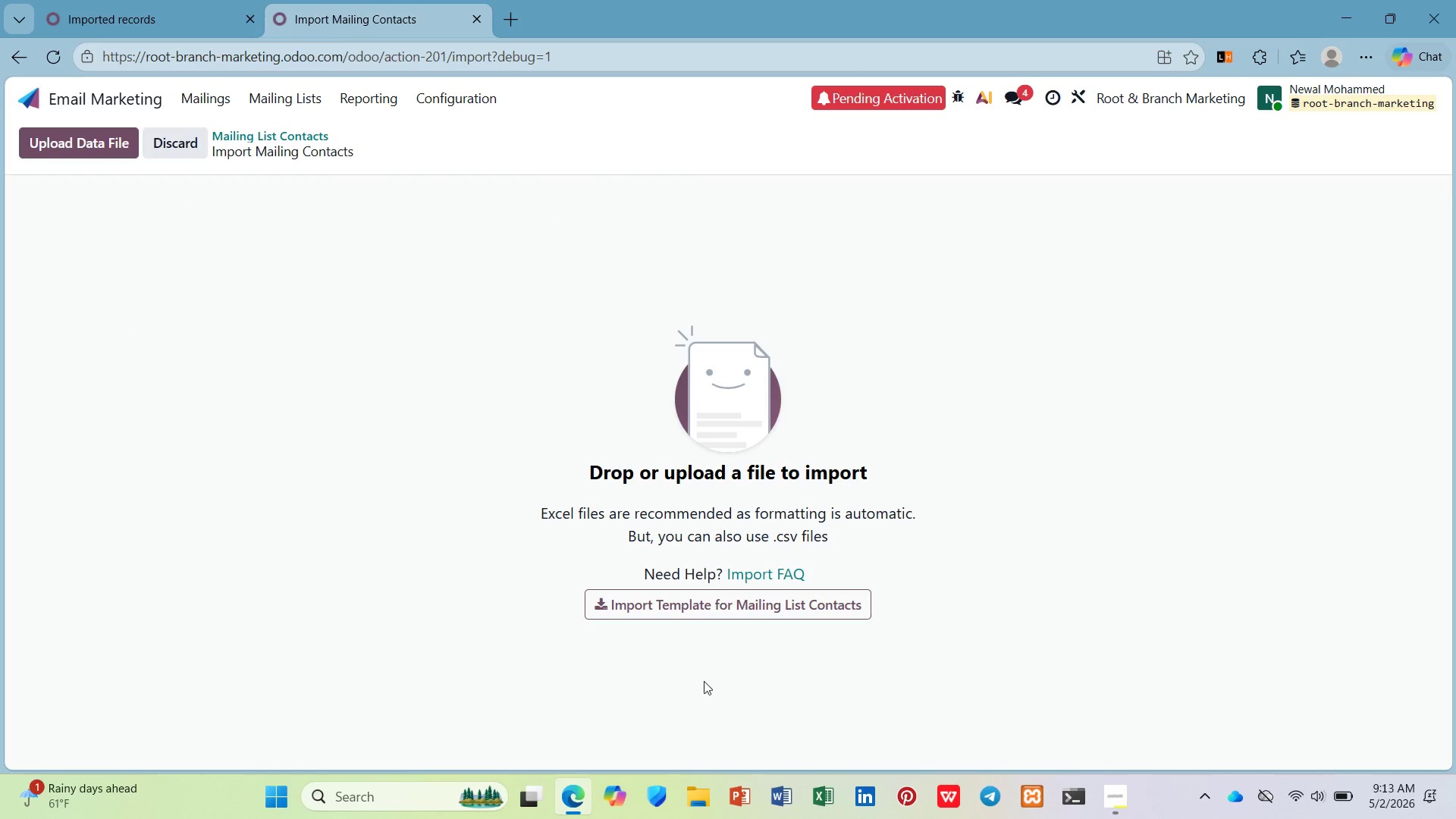 
mouse_move([692, 588])
 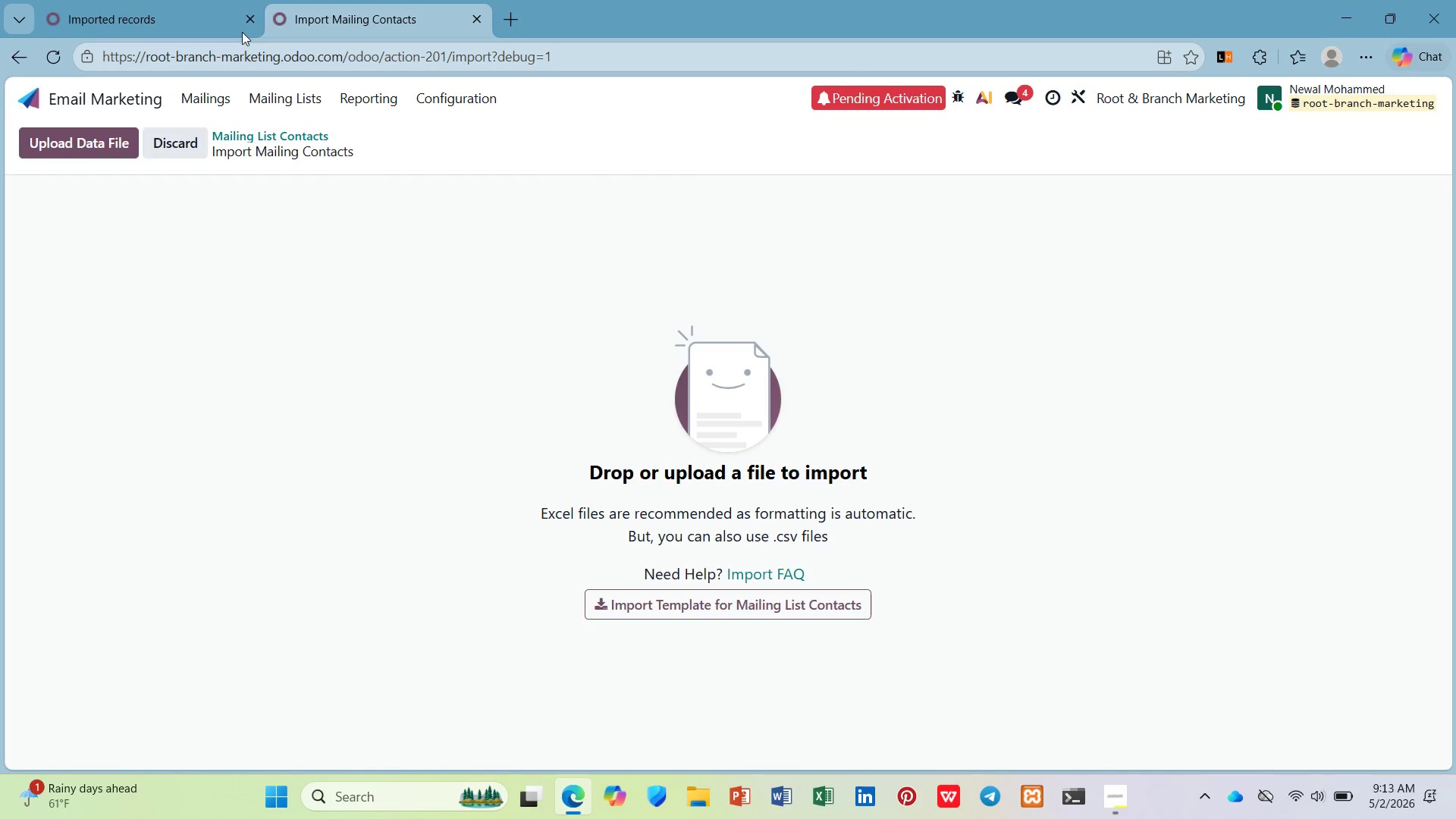 
left_click([228, 8])
 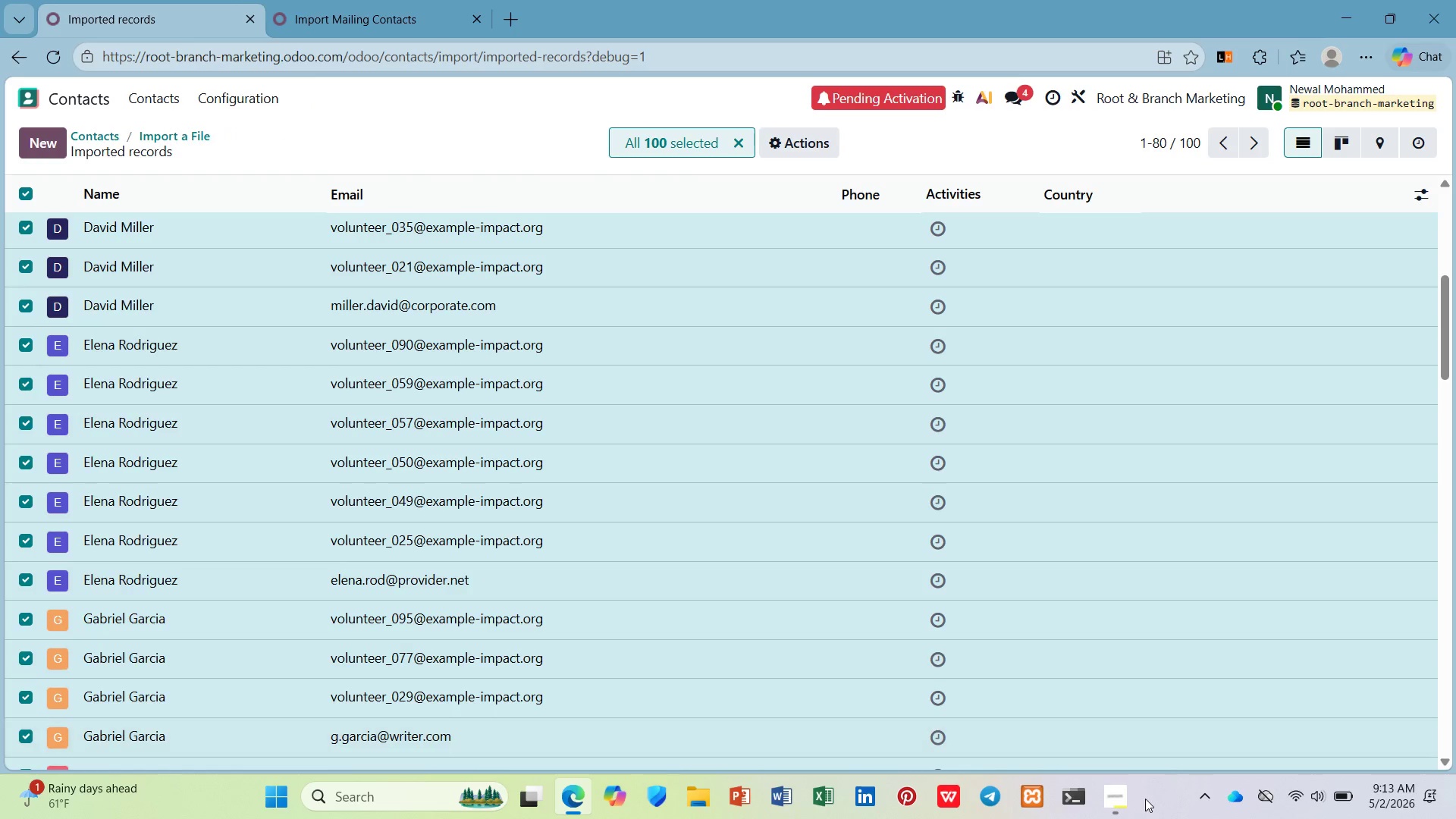 
left_click([1124, 805])